 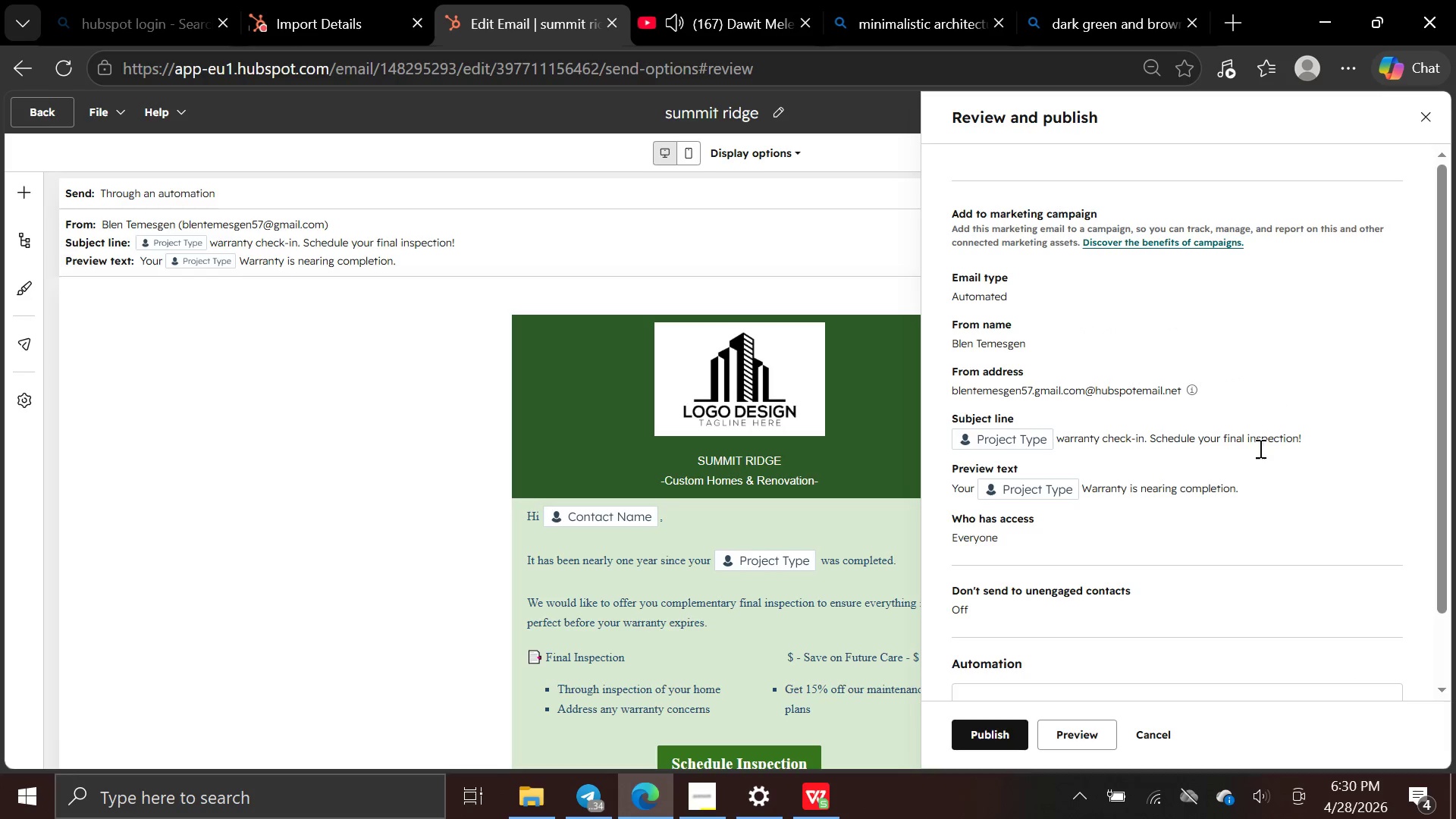 
left_click([987, 739])
 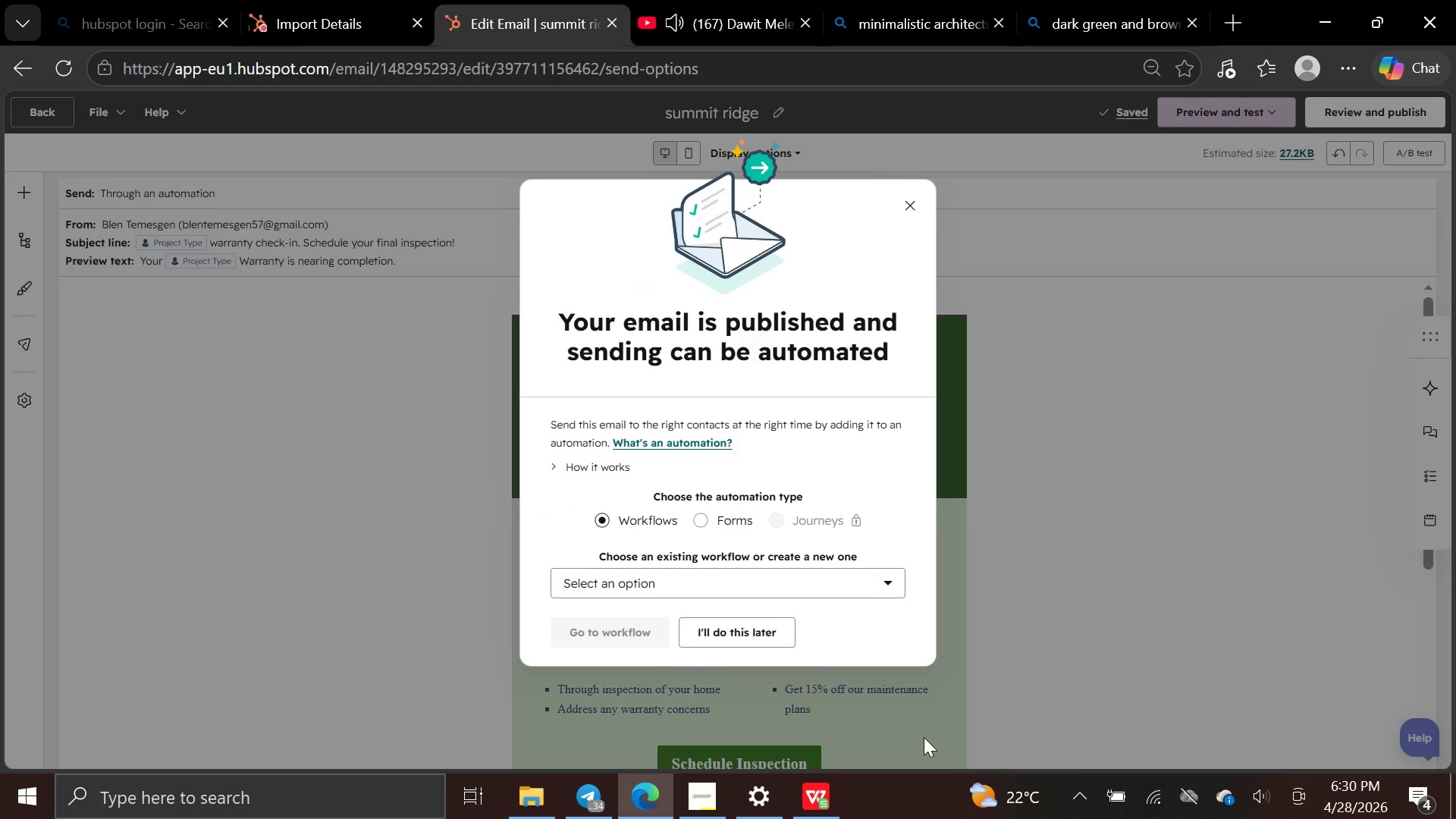 
wait(6.22)
 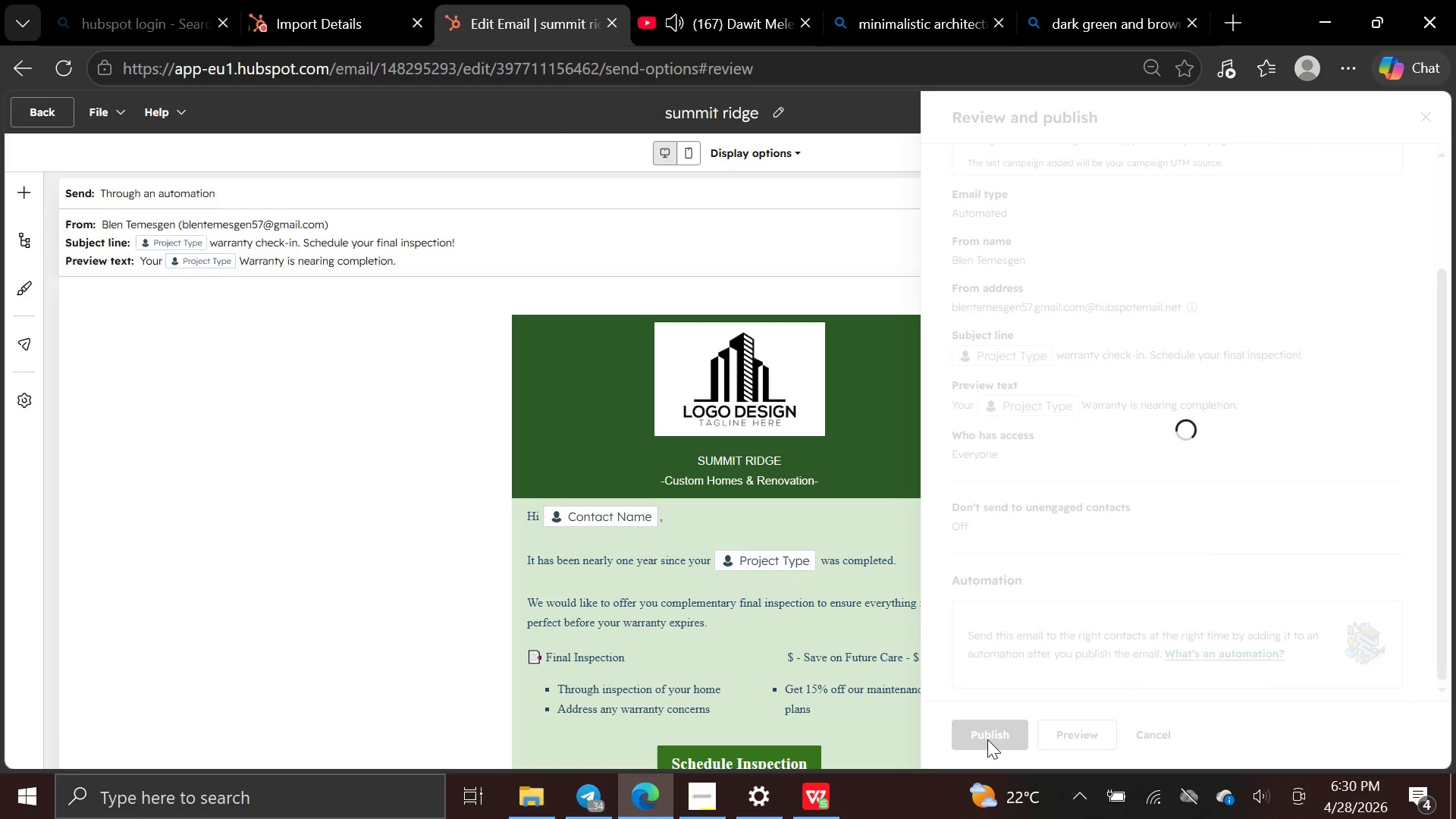 
left_click([740, 645])
 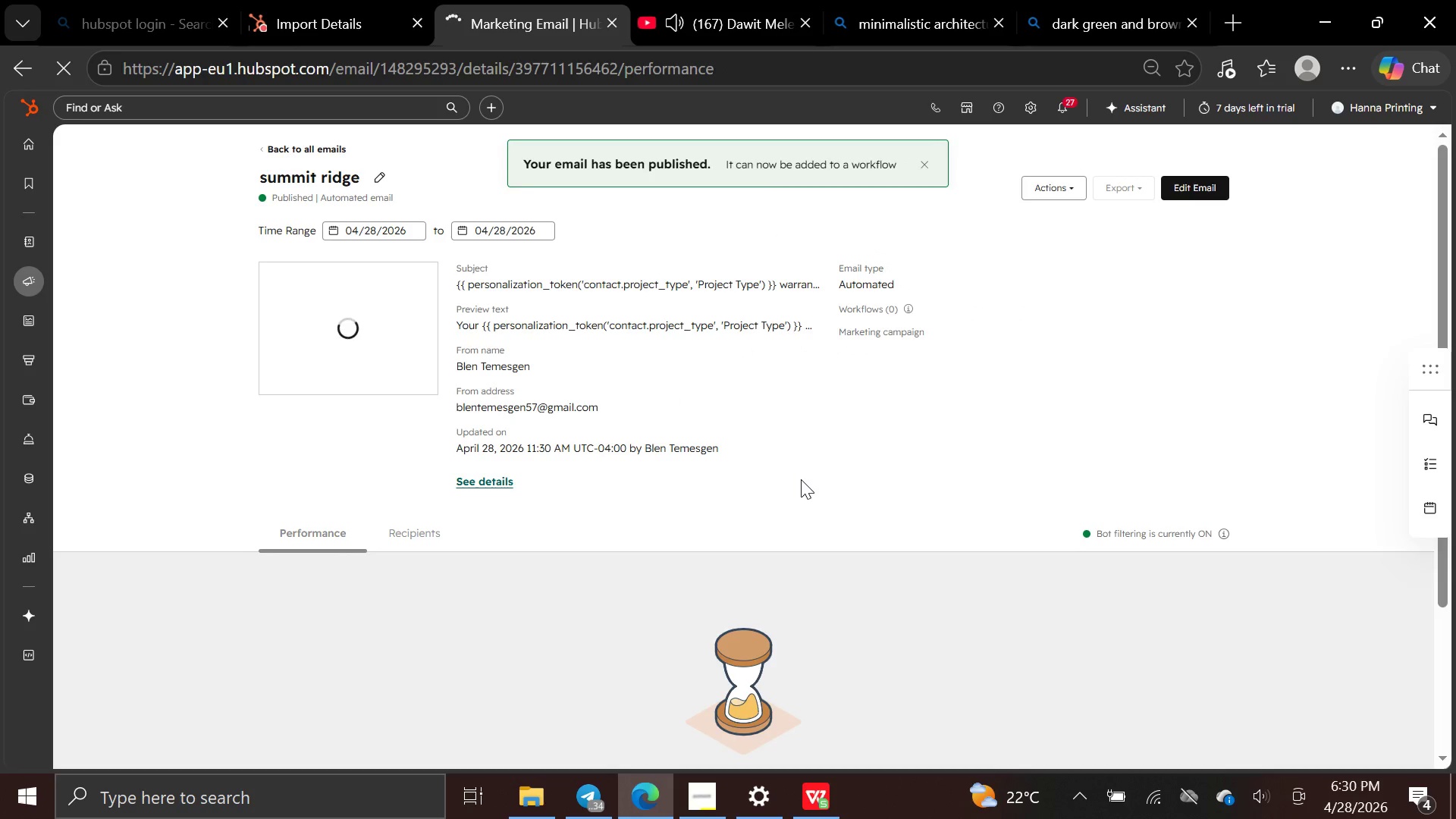 
wait(8.27)
 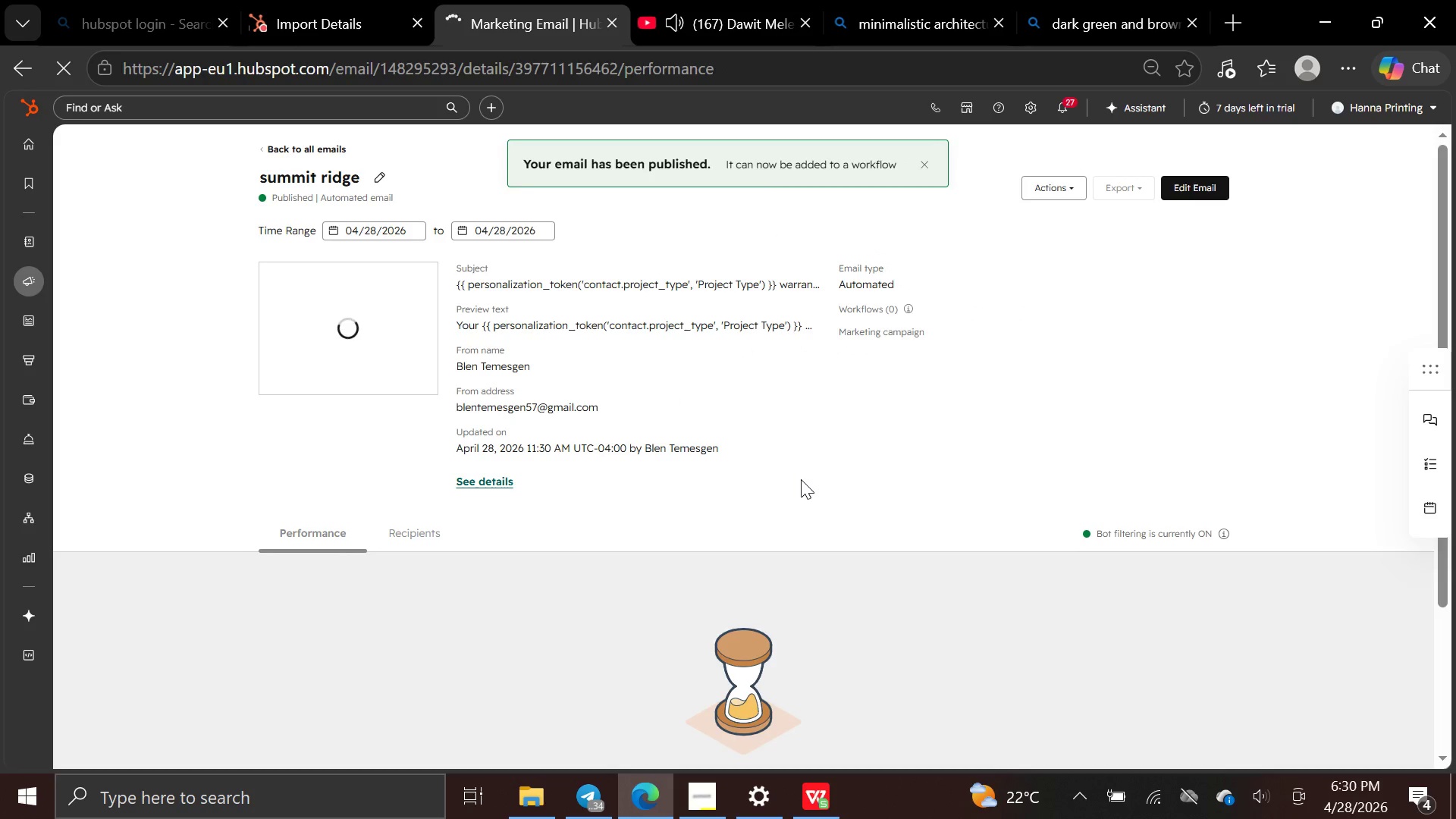 
left_click([302, 151])
 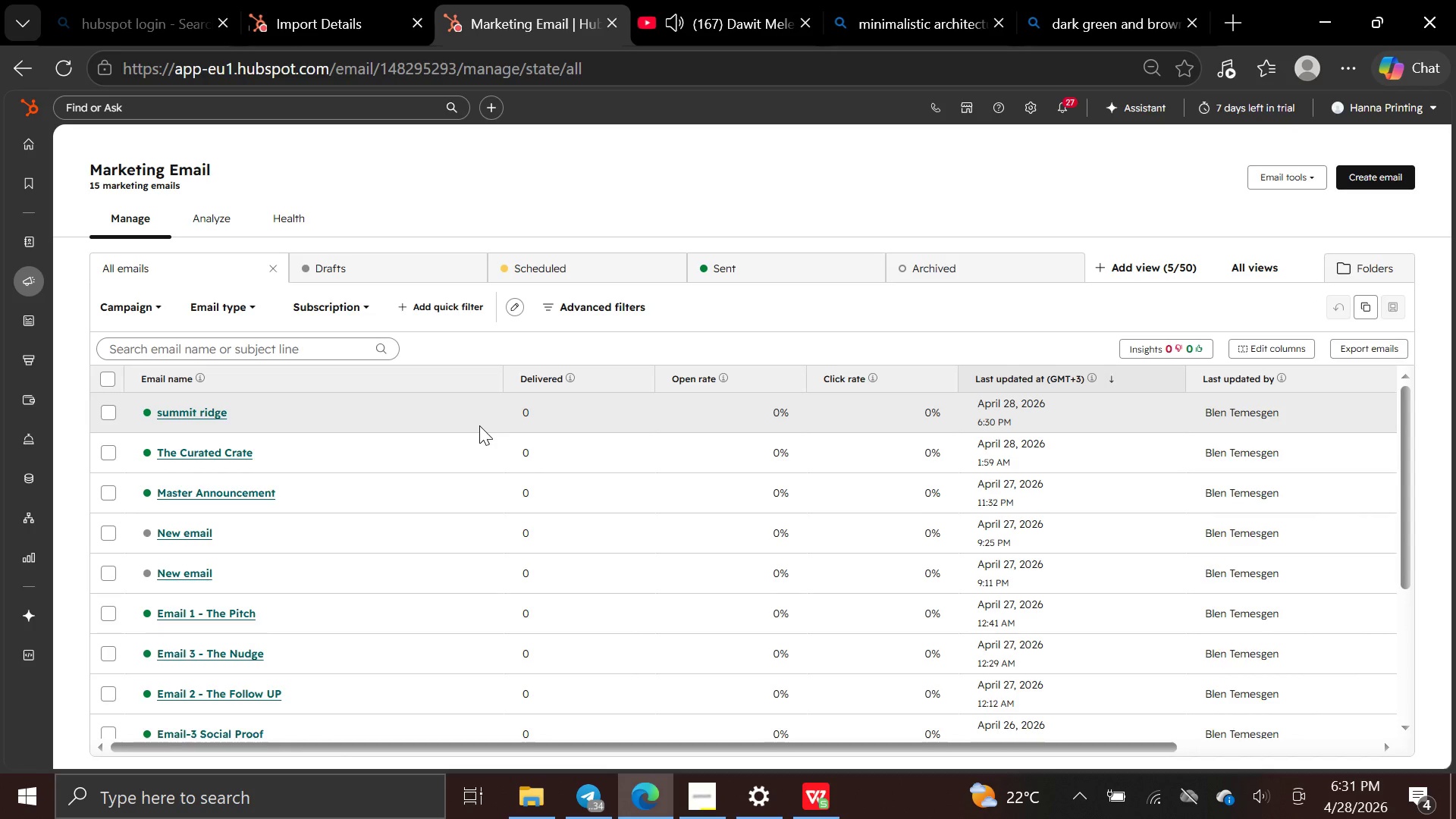 
wait(15.18)
 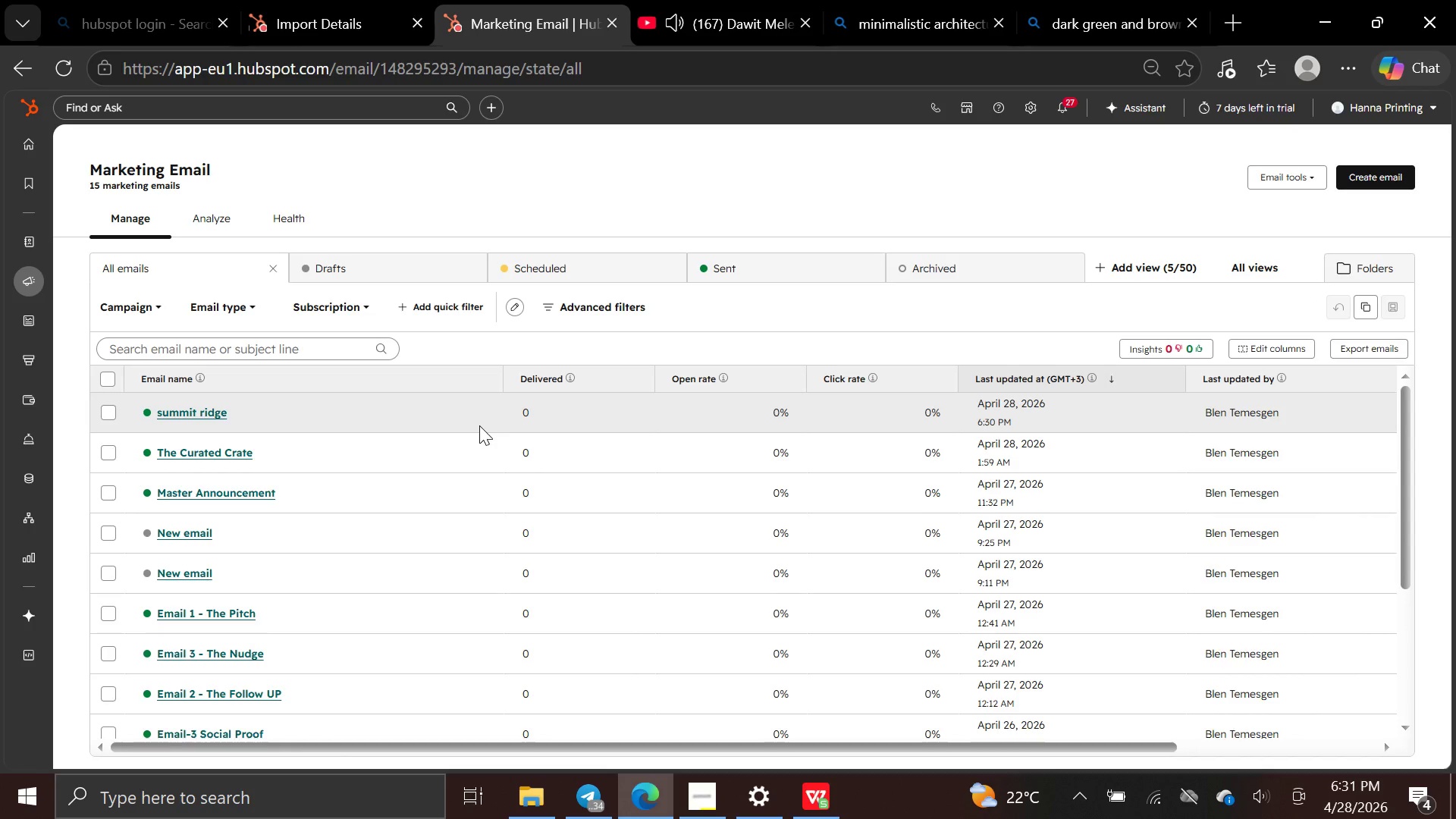 
mouse_move([42, 255])
 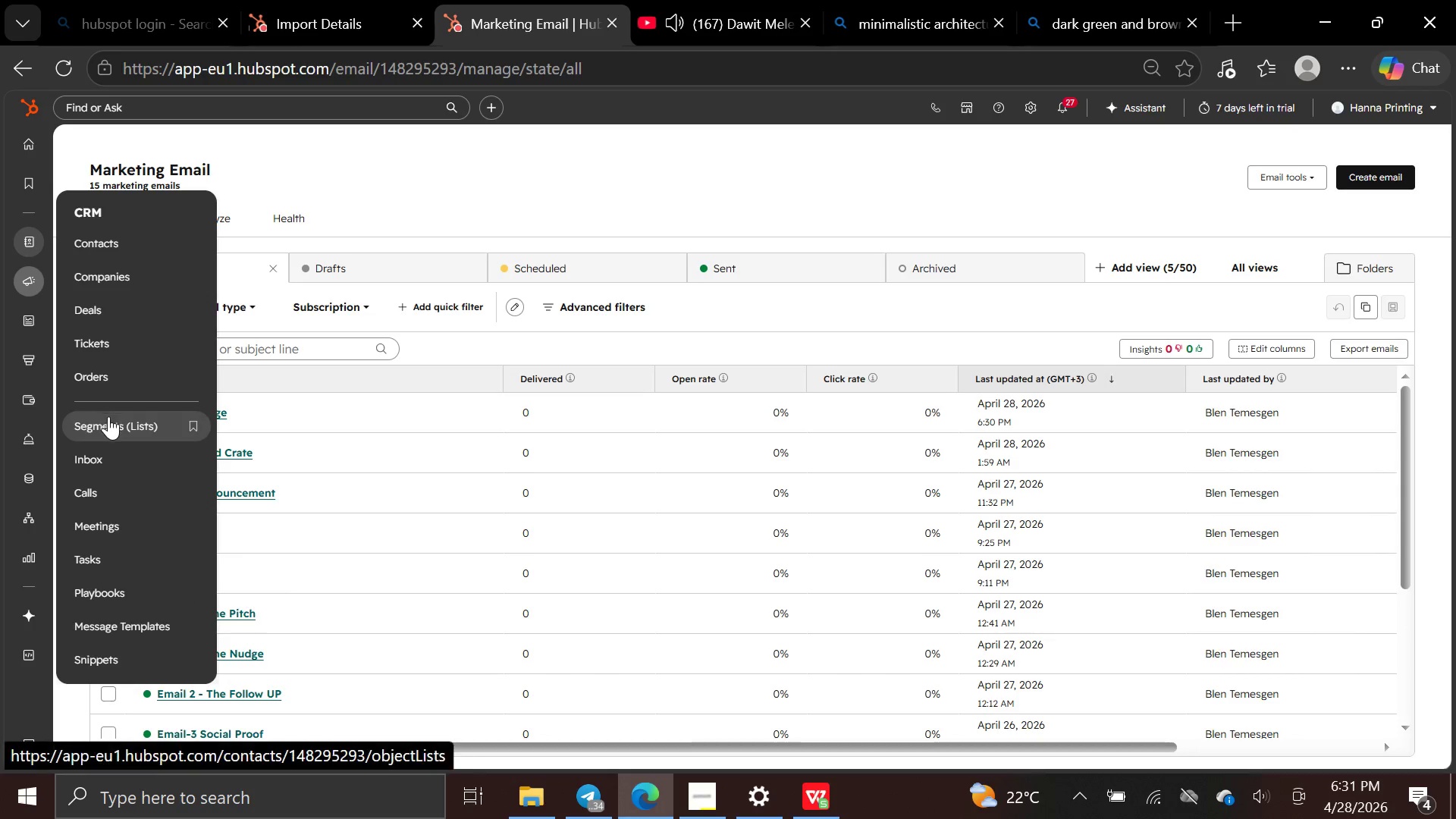 
left_click([108, 420])
 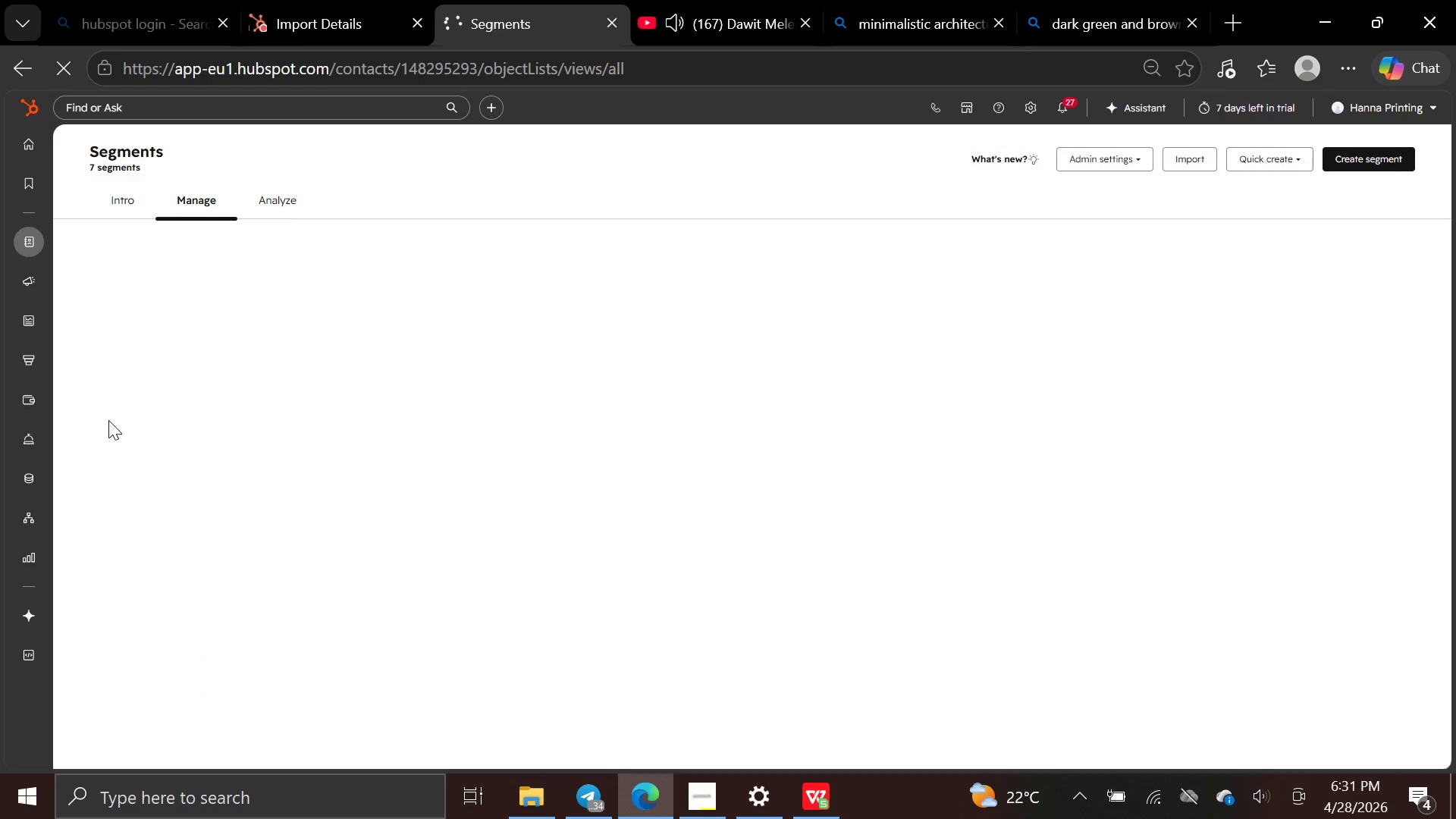 
key(Control+Equal)
 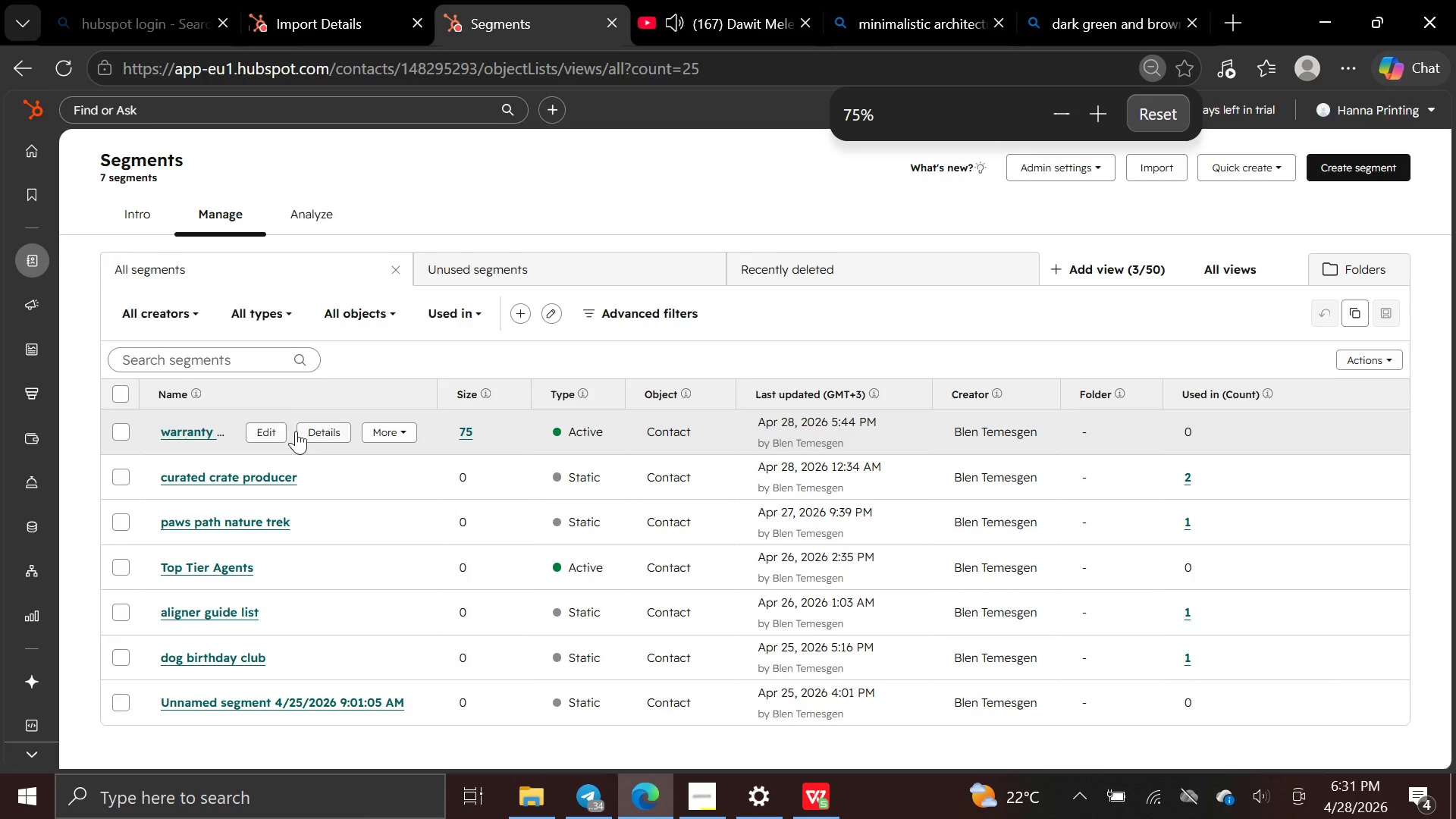 
left_click([278, 431])
 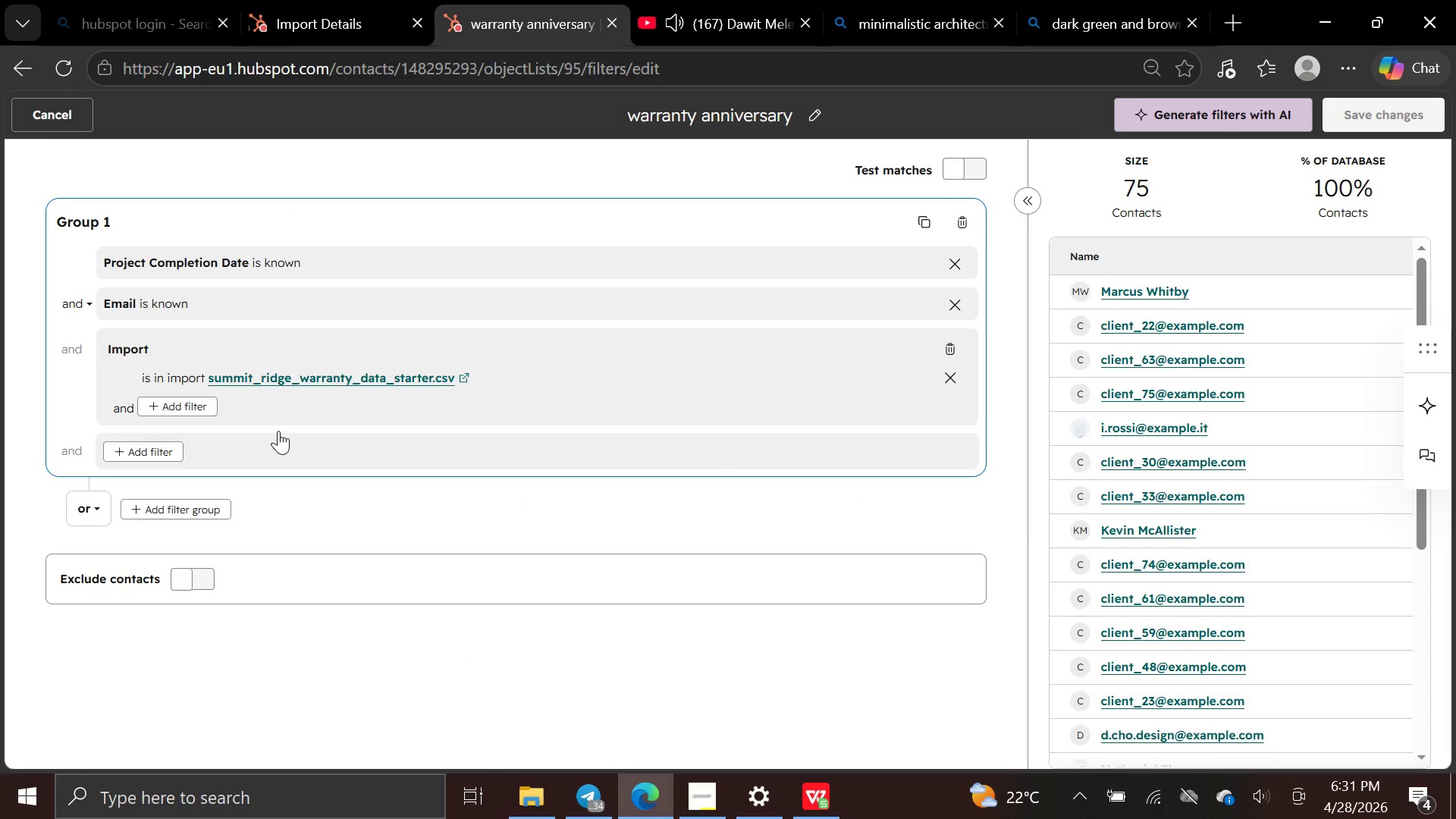 
wait(5.61)
 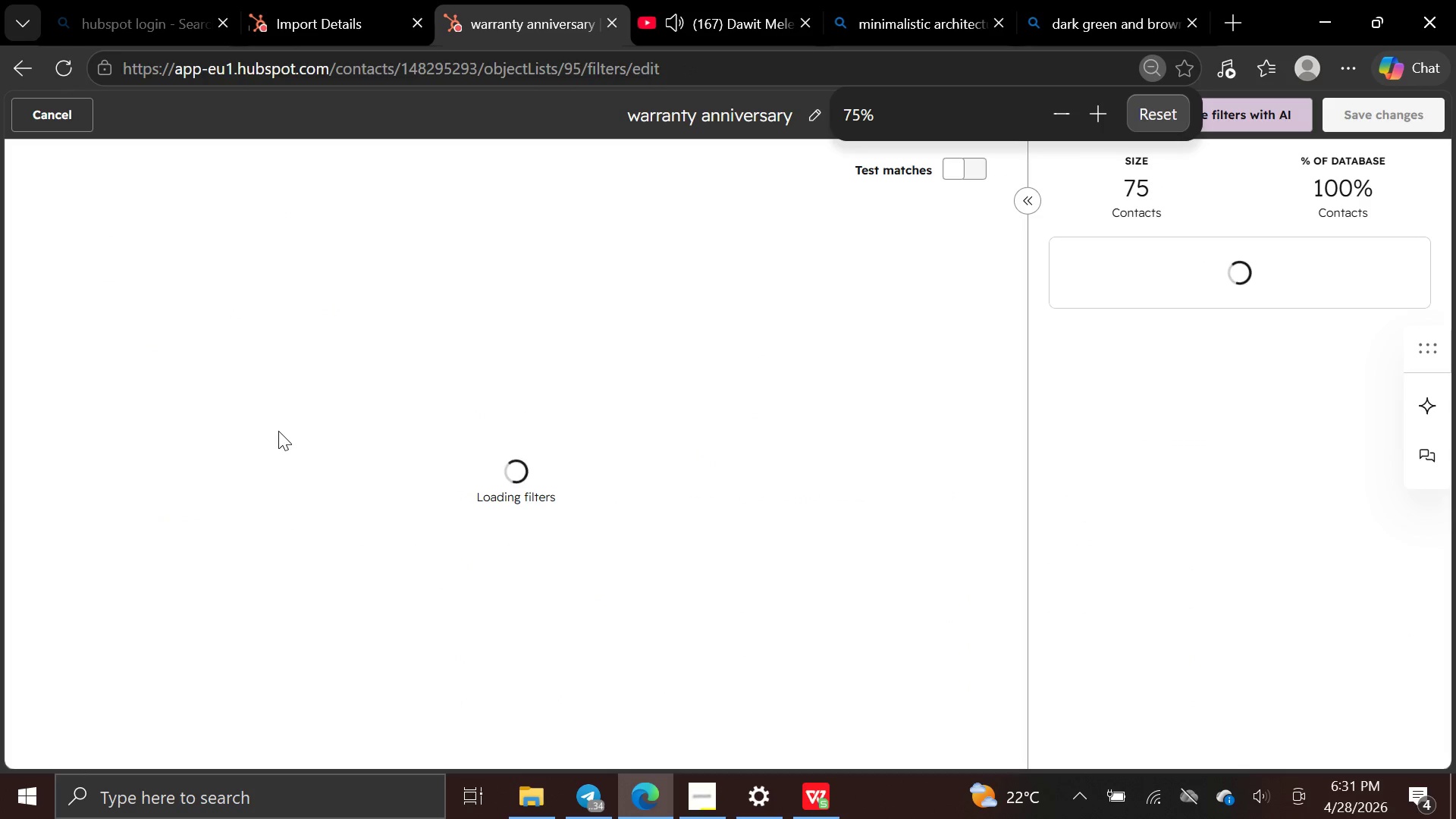 
left_click([152, 456])
 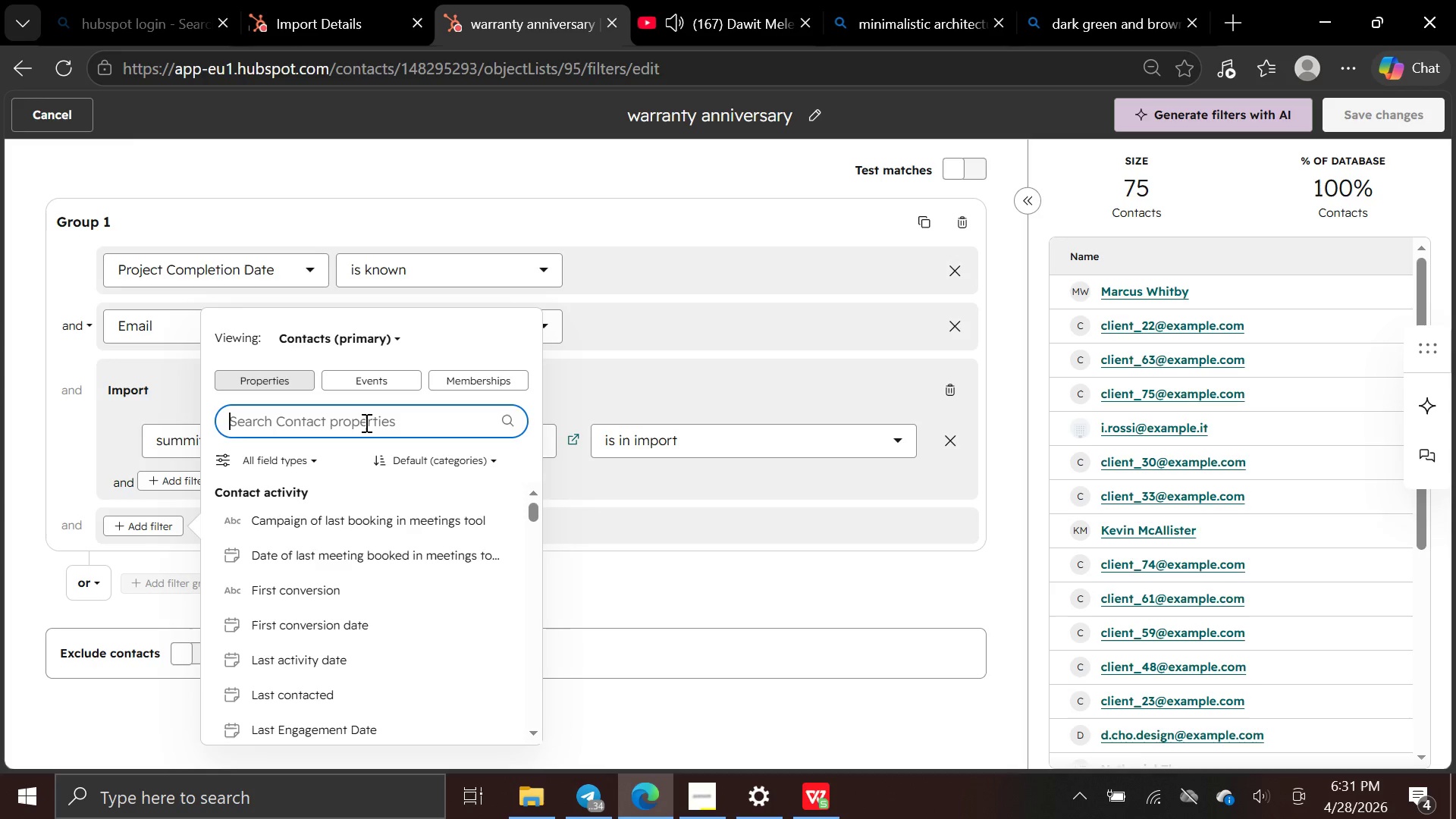 
wait(21.72)
 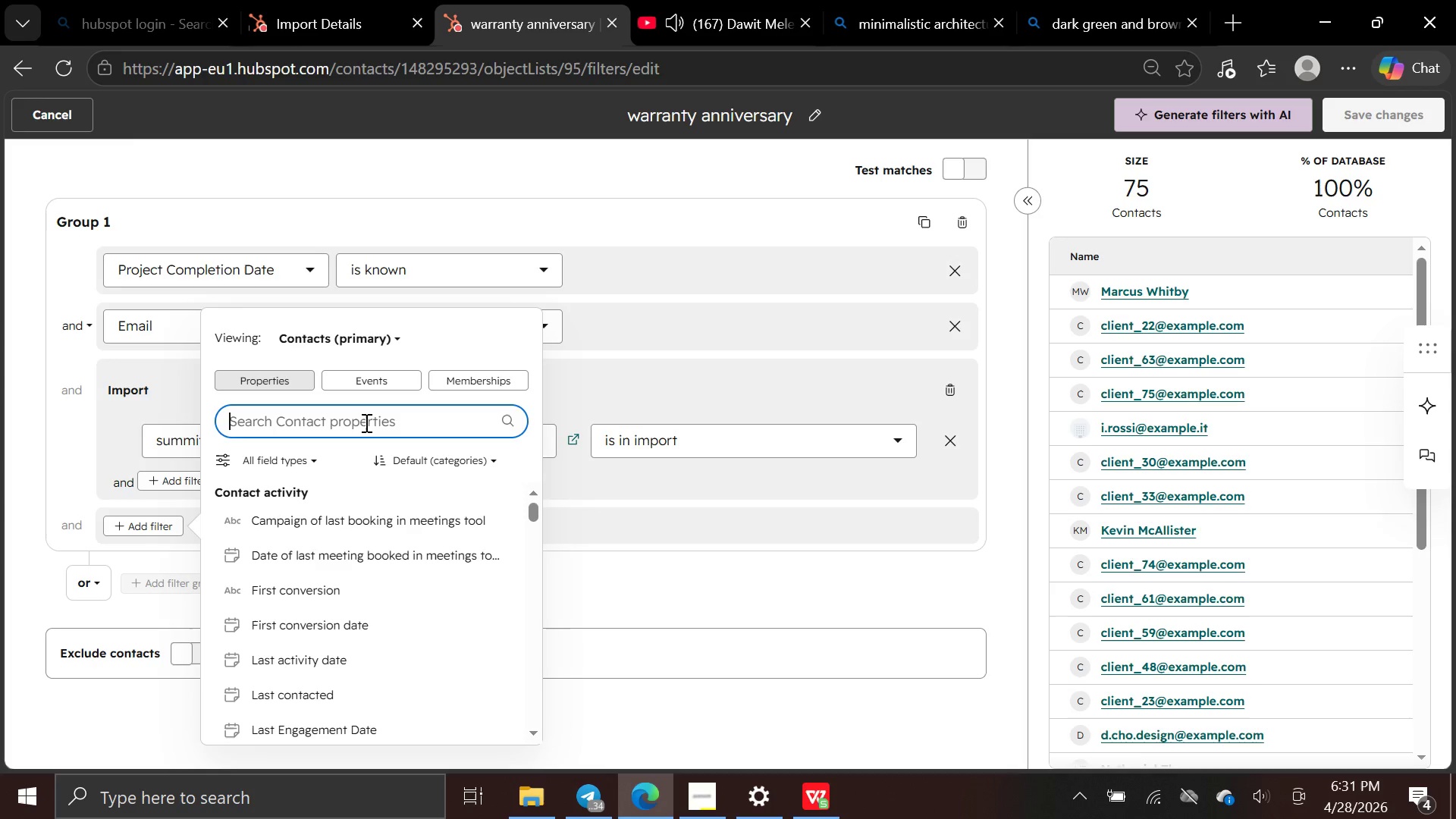 
type(proje)
 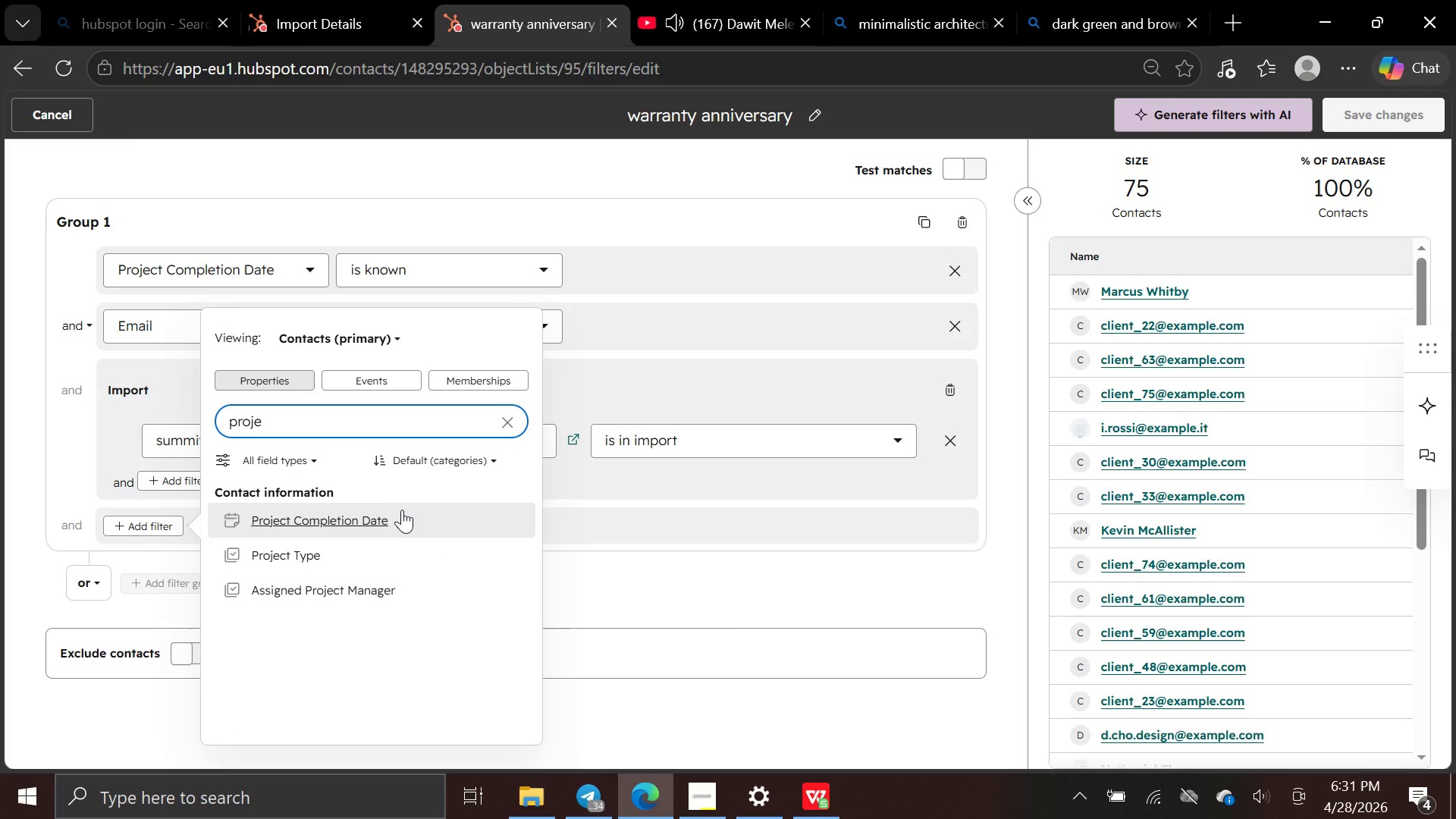 
left_click([399, 510])
 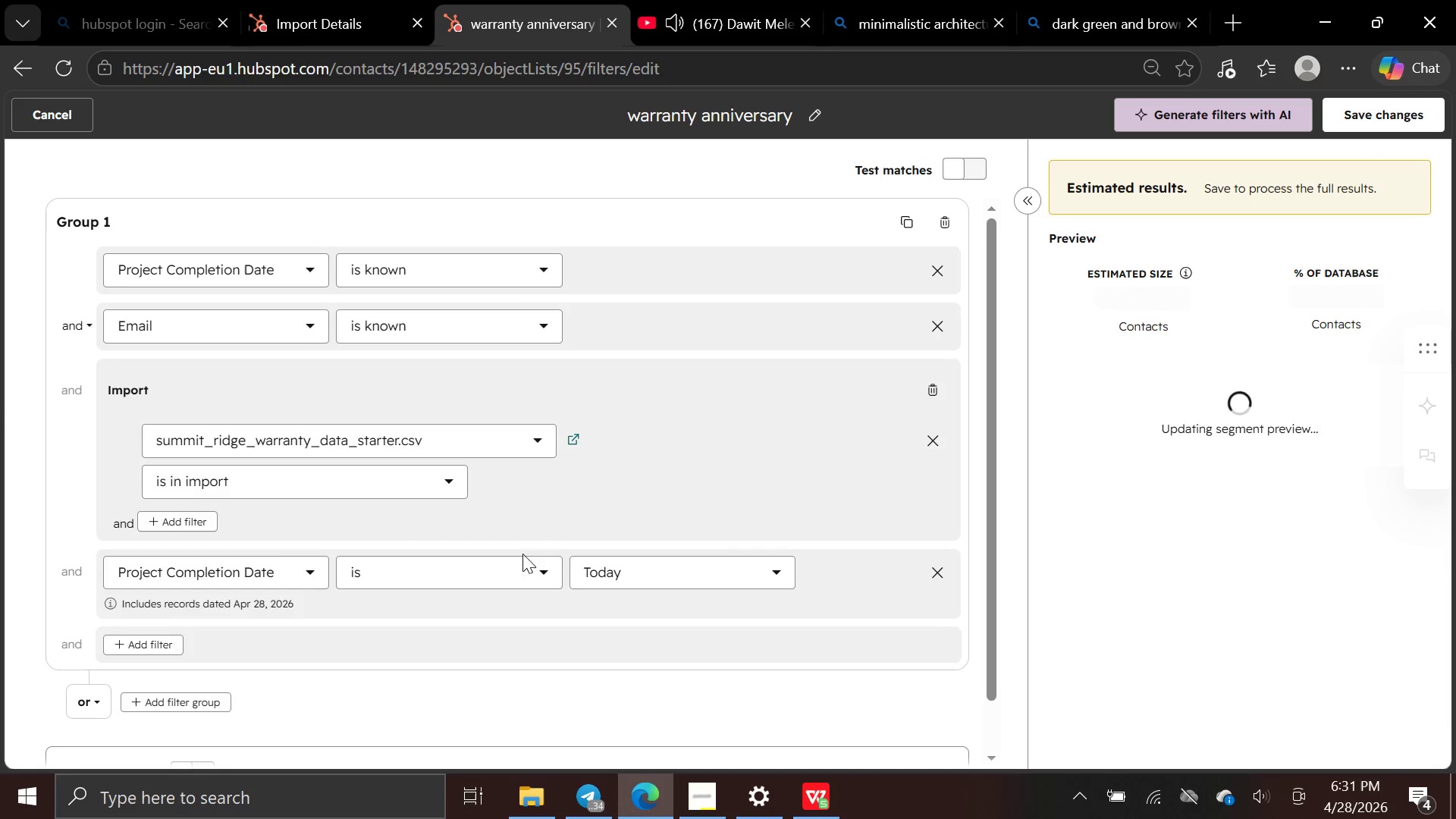 
left_click([775, 562])
 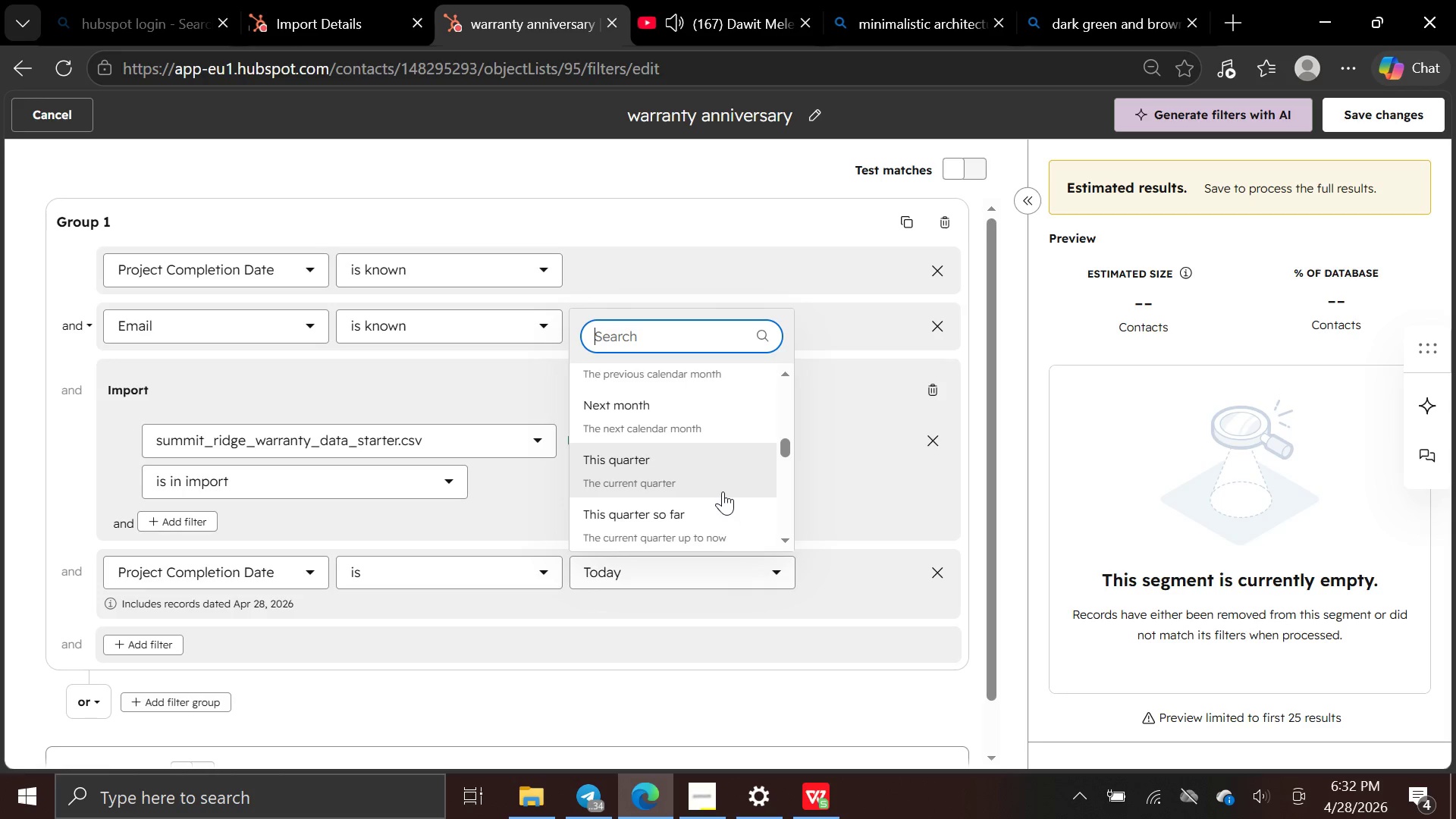 
wait(18.5)
 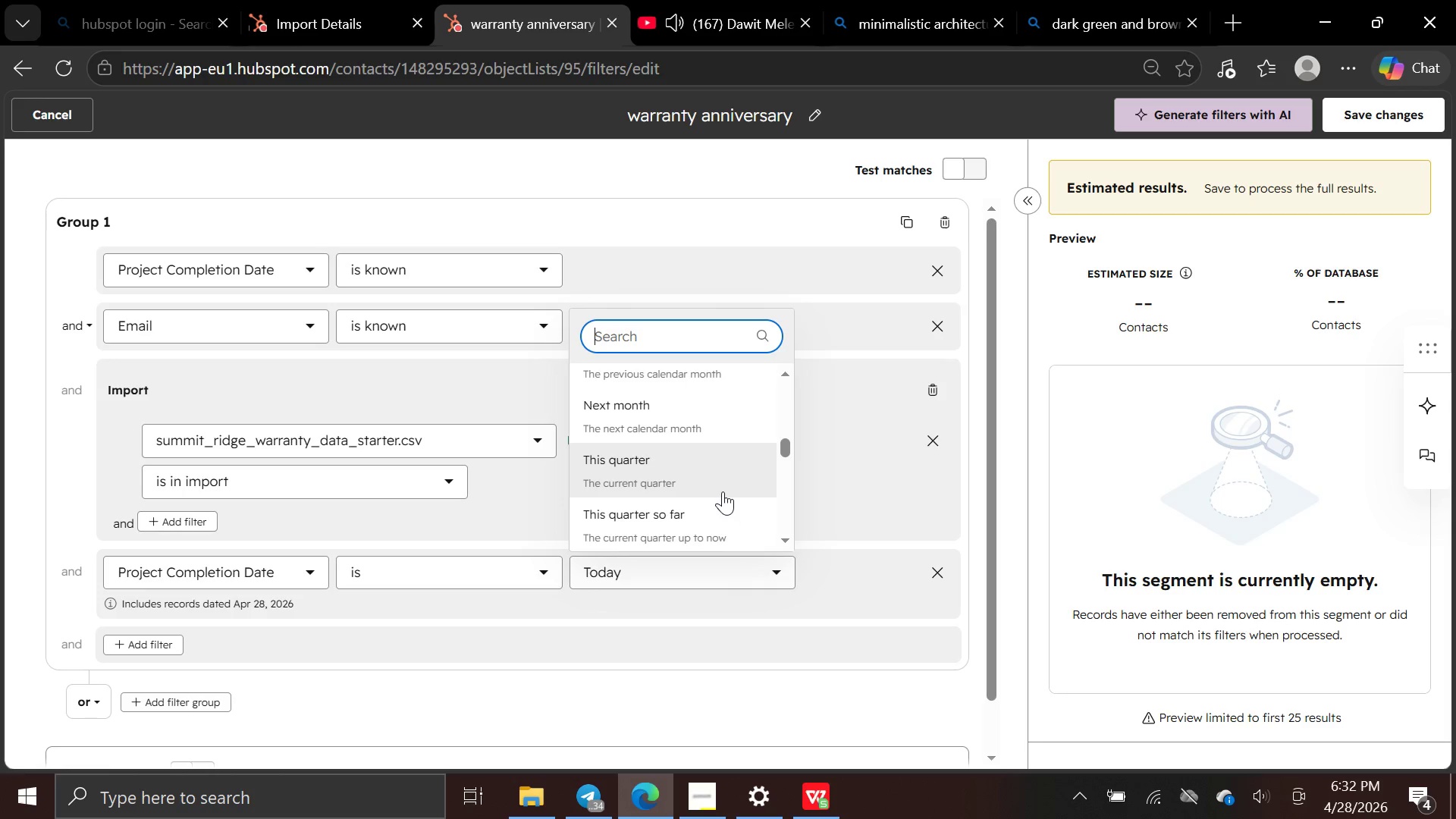 
left_click([726, 389])
 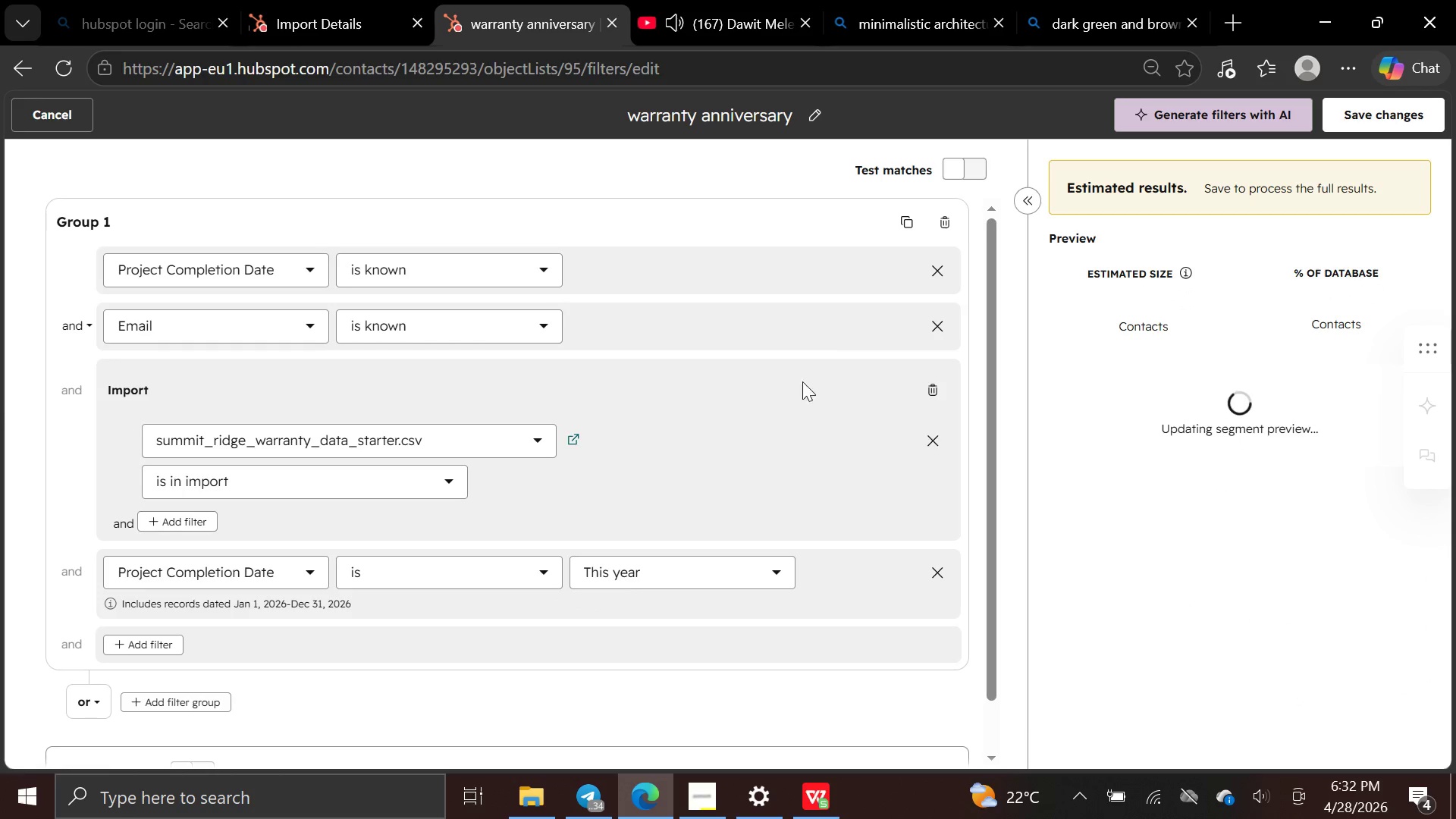 
wait(11.48)
 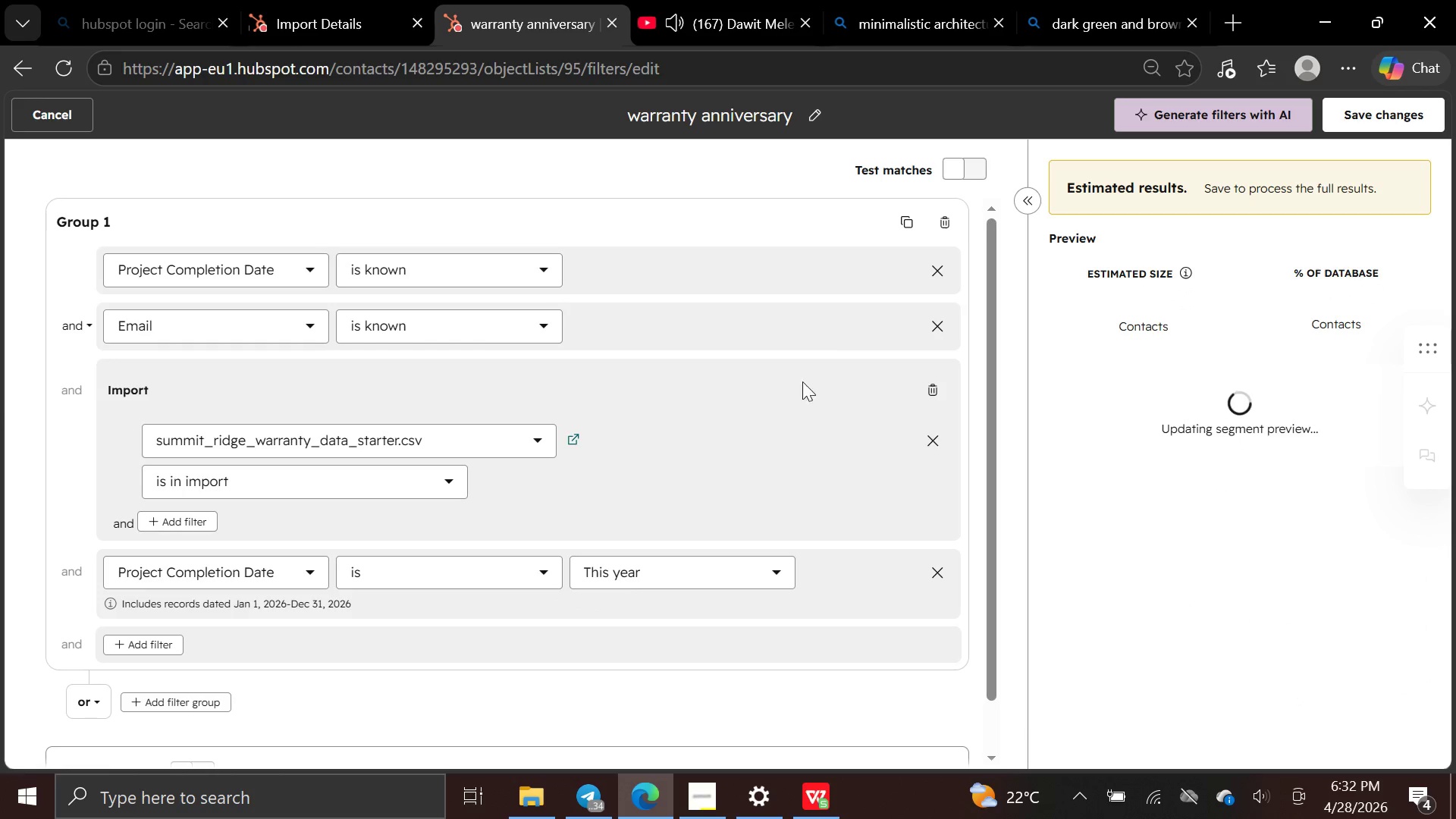 
left_click([774, 572])
 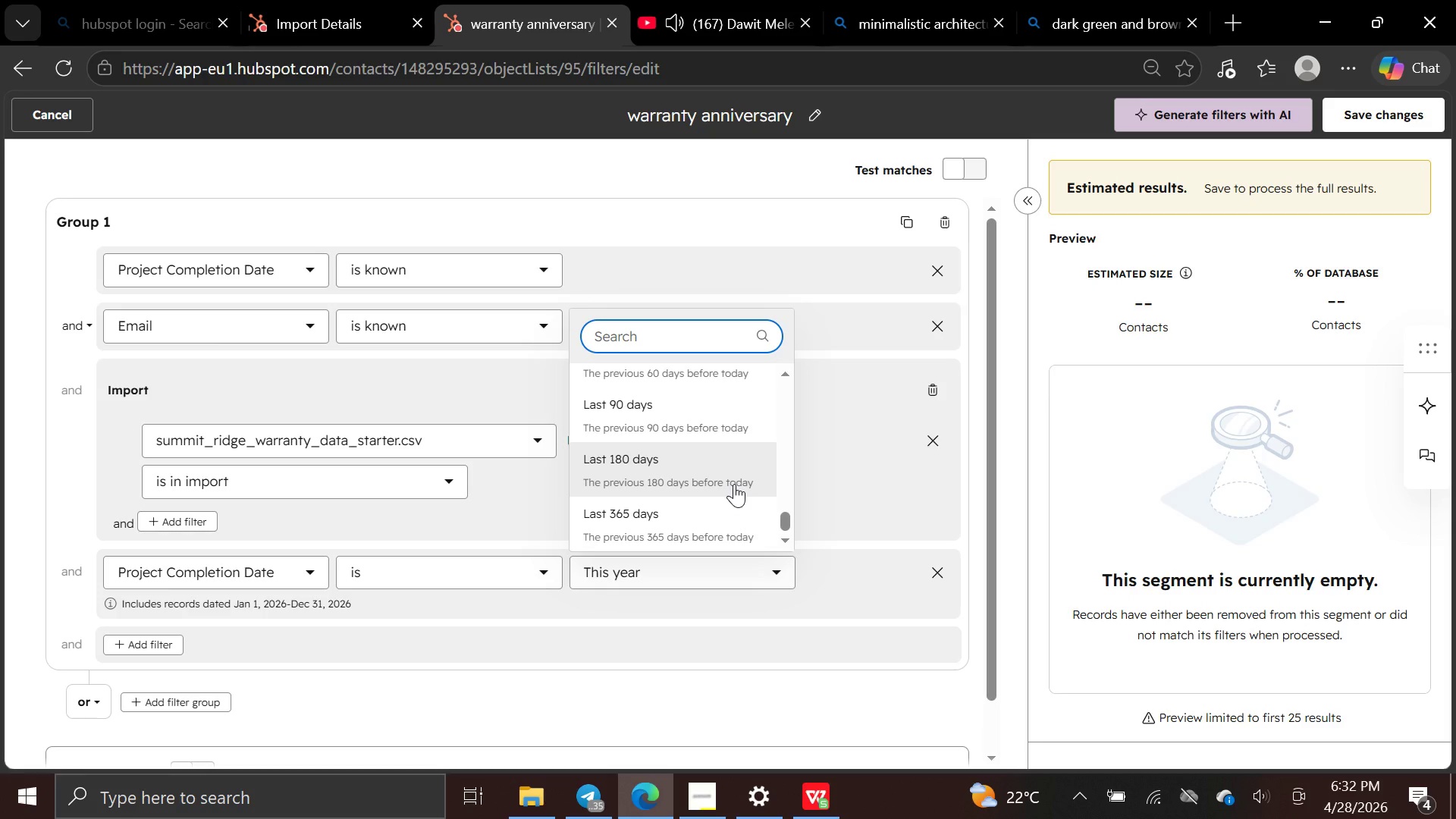 
wait(14.66)
 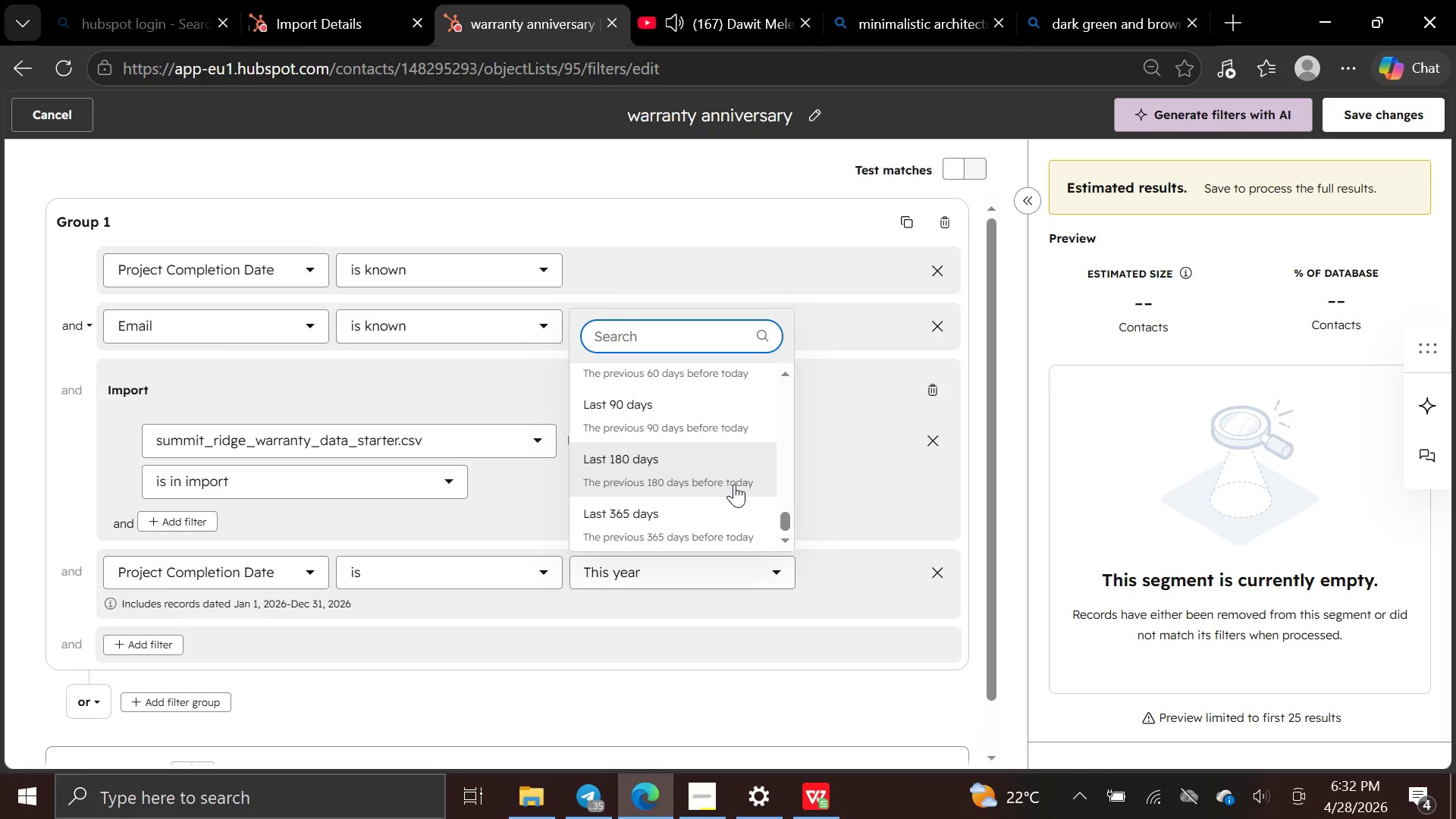 
left_click([717, 509])
 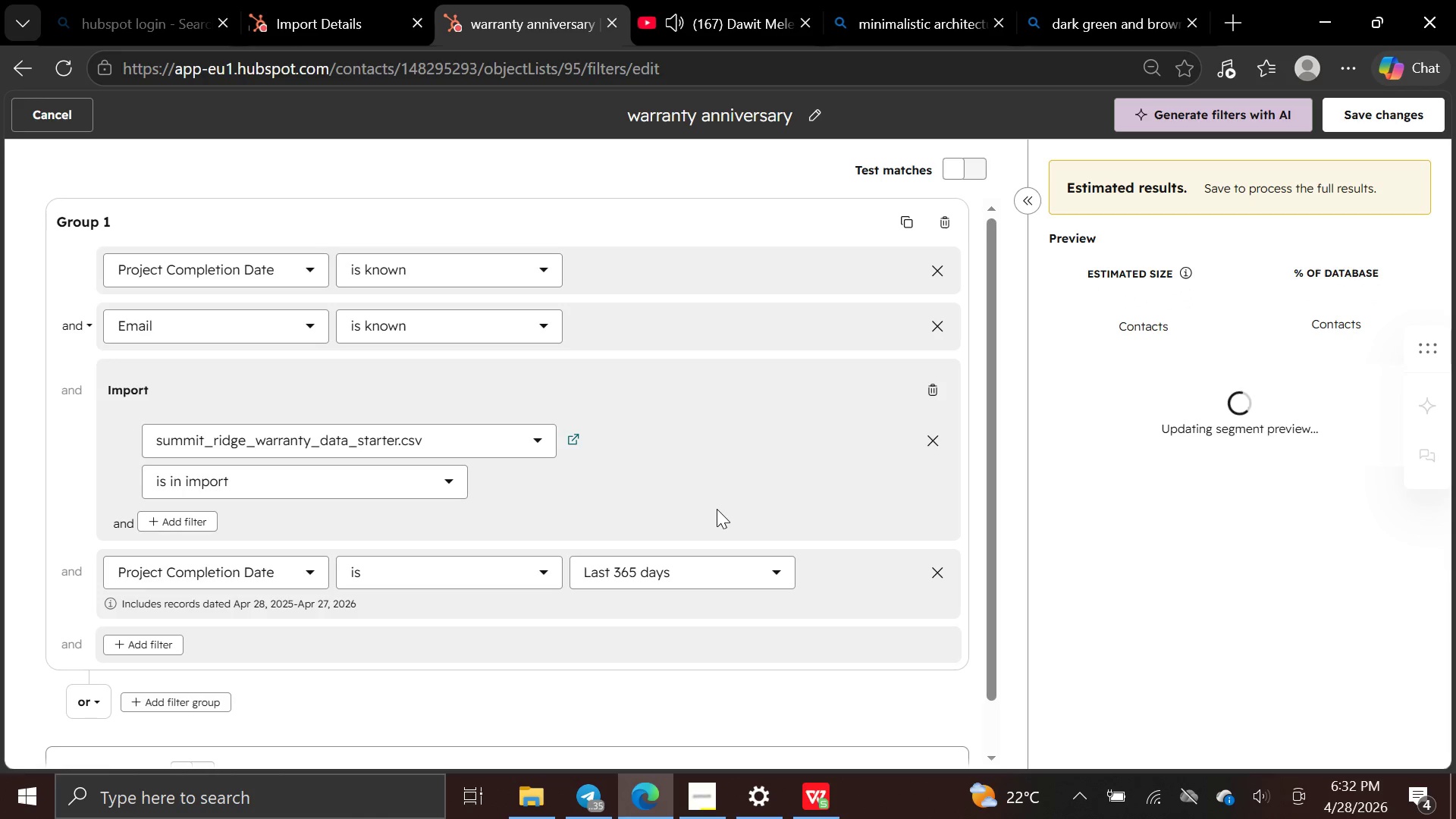 
wait(11.78)
 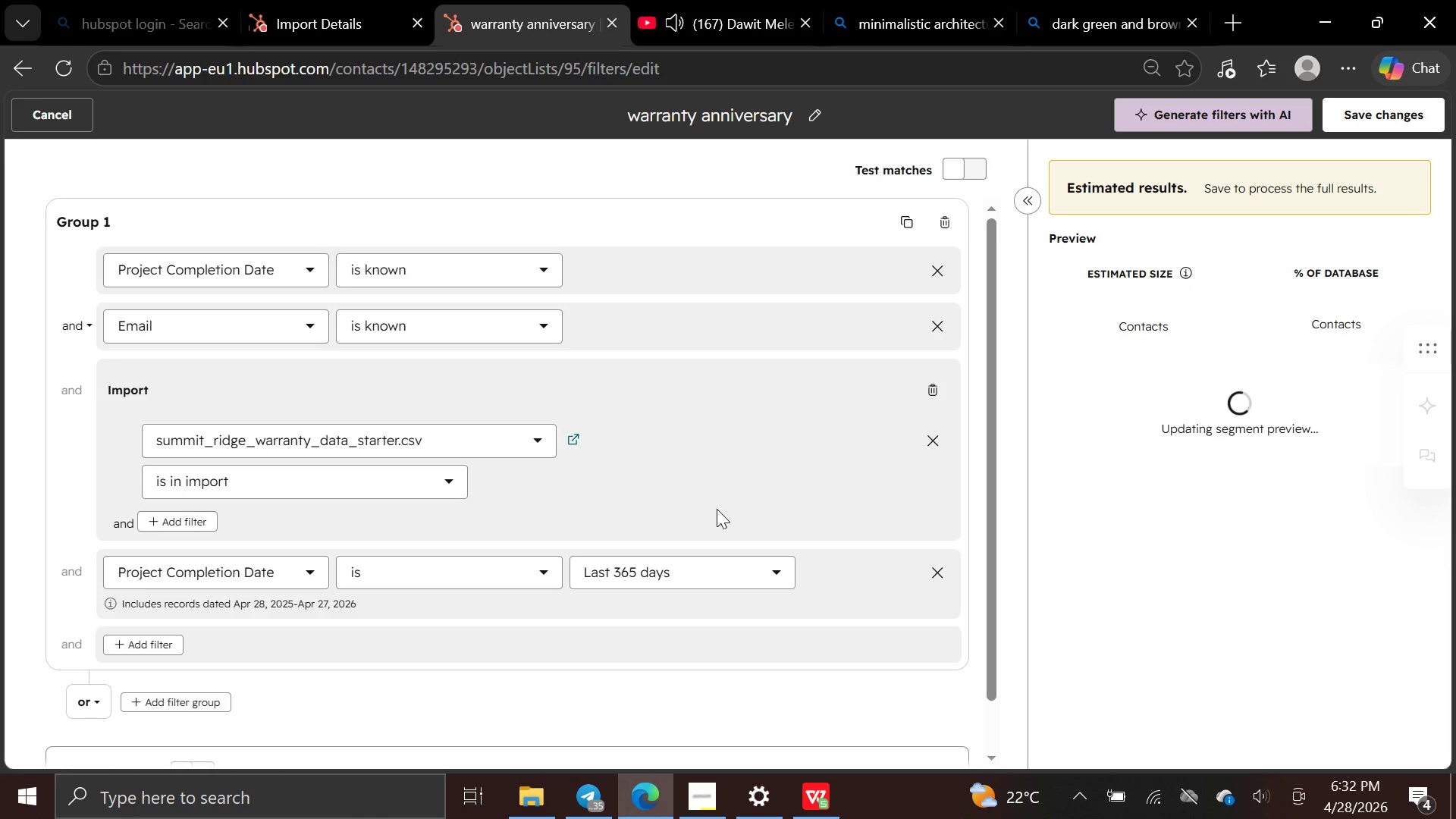 
left_click([544, 573])
 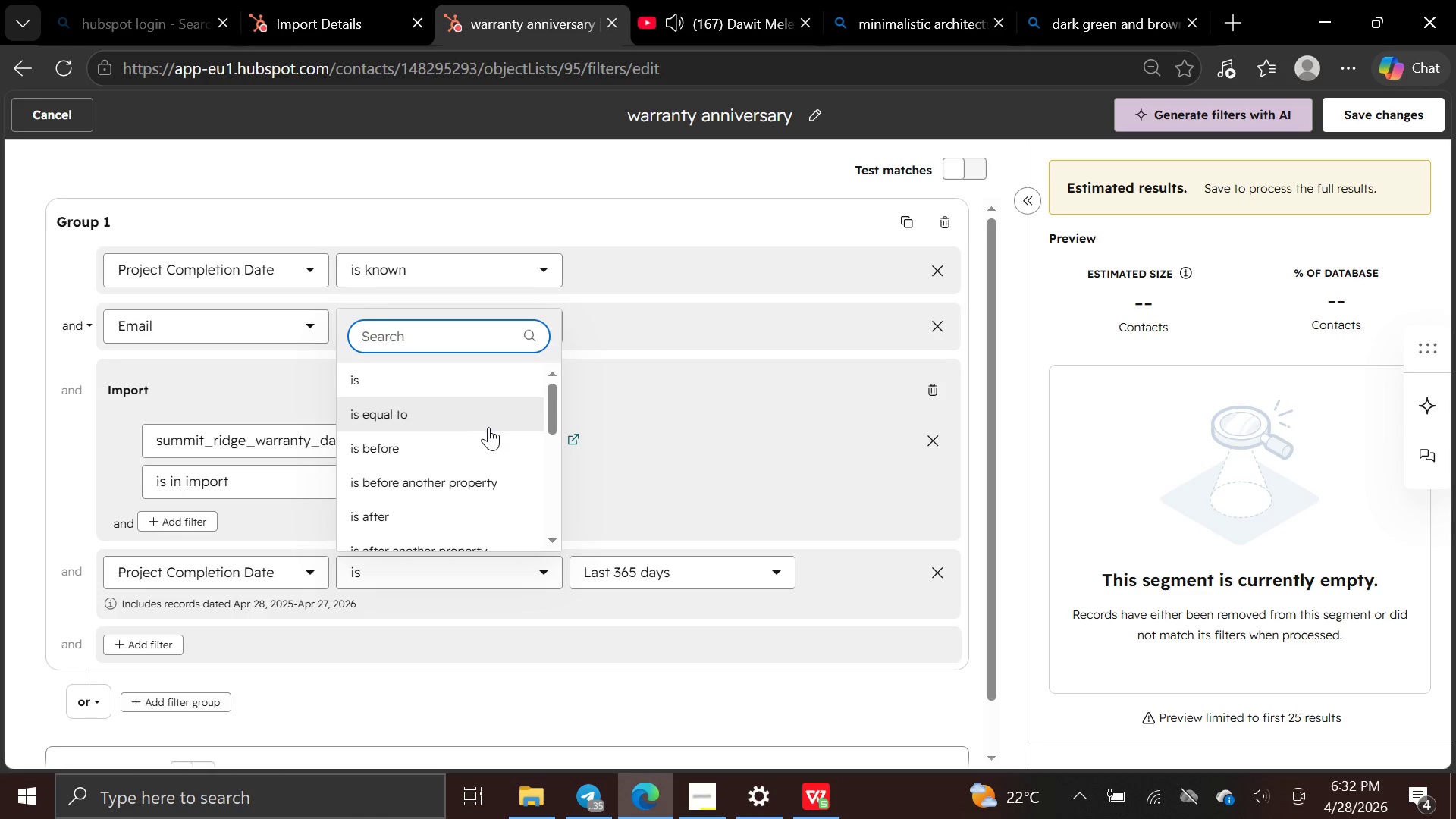 
left_click([490, 446])
 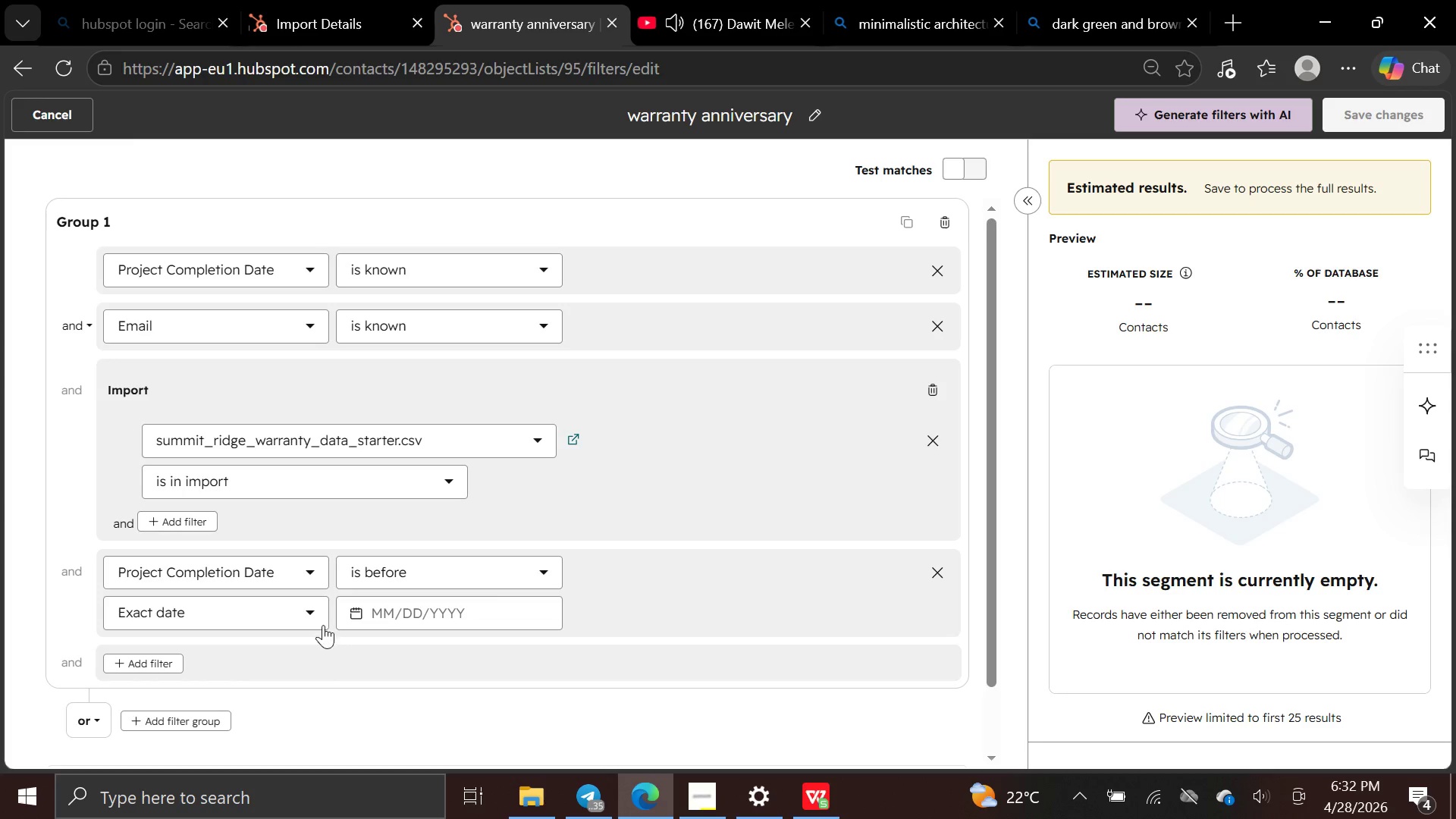 
left_click([313, 613])
 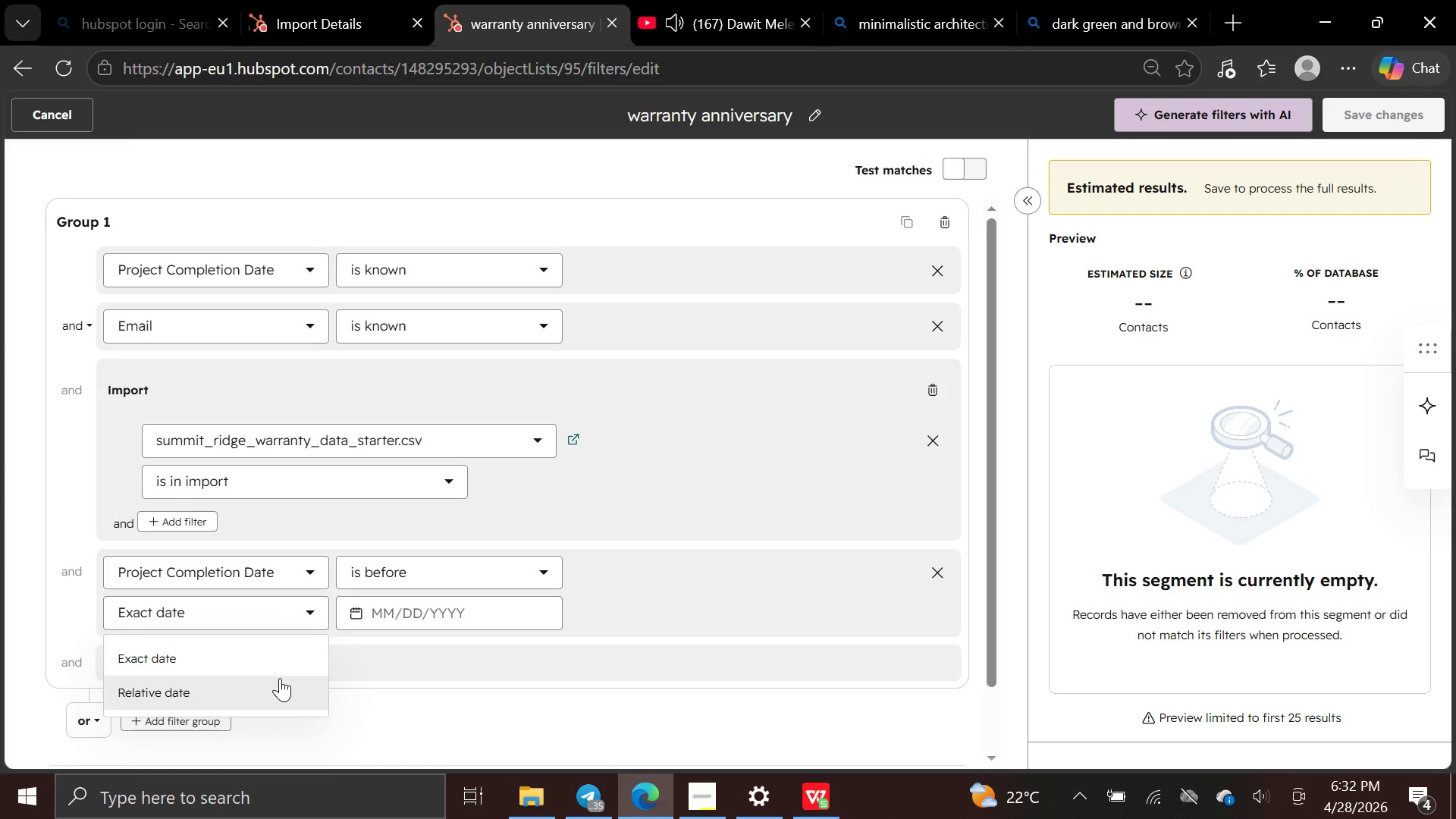 
left_click([278, 682])
 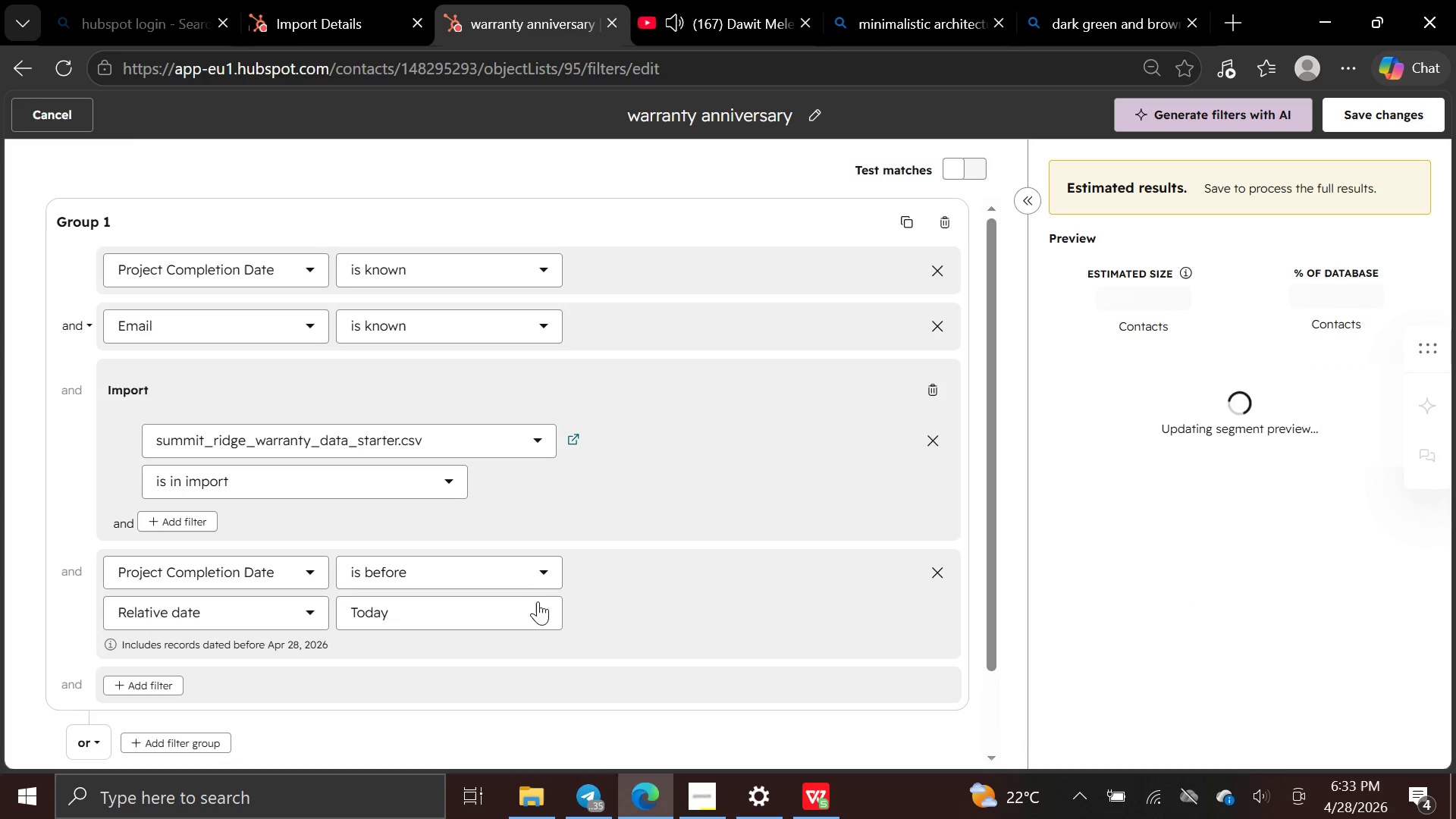 
left_click([548, 603])
 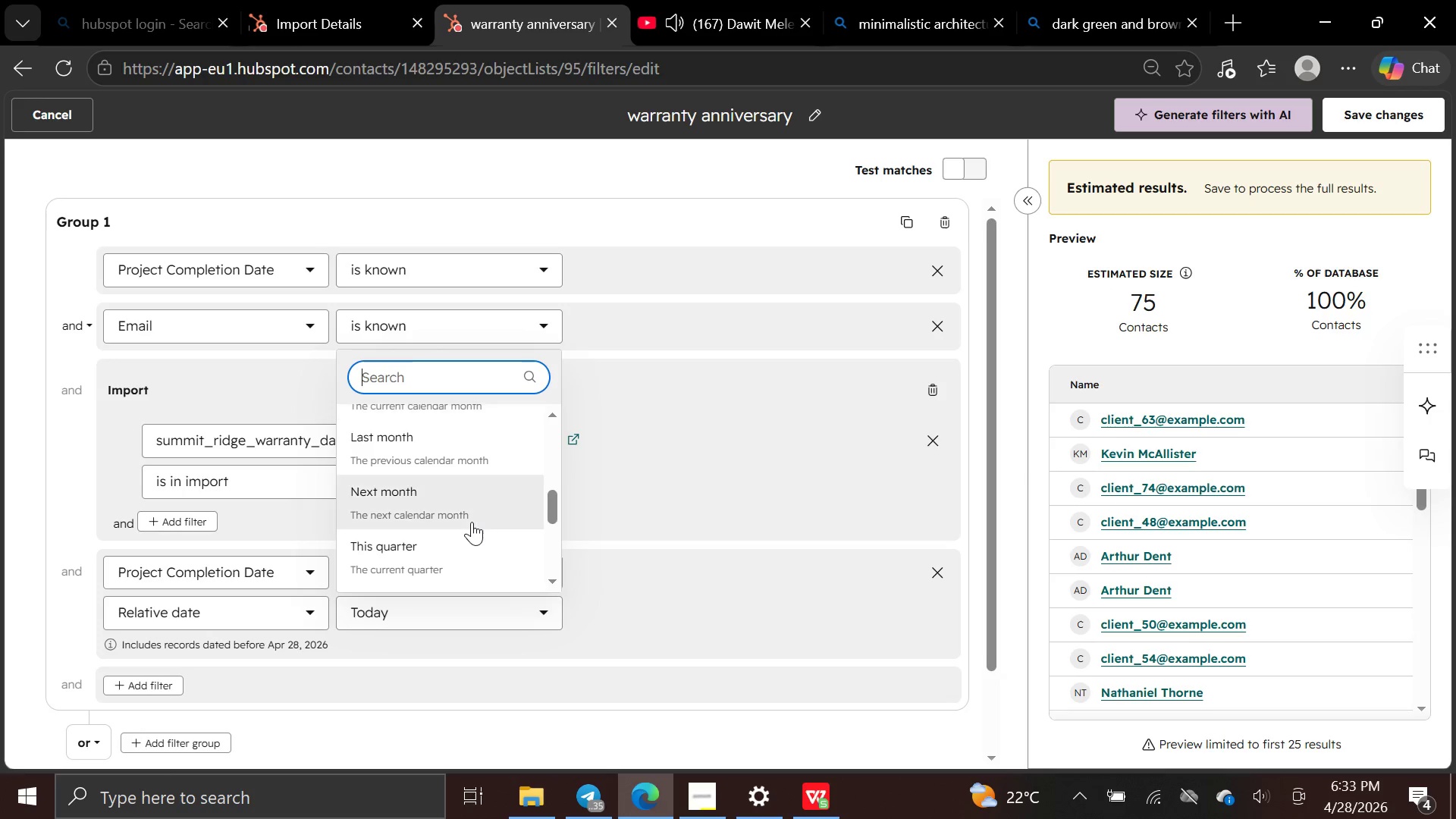 
wait(13.05)
 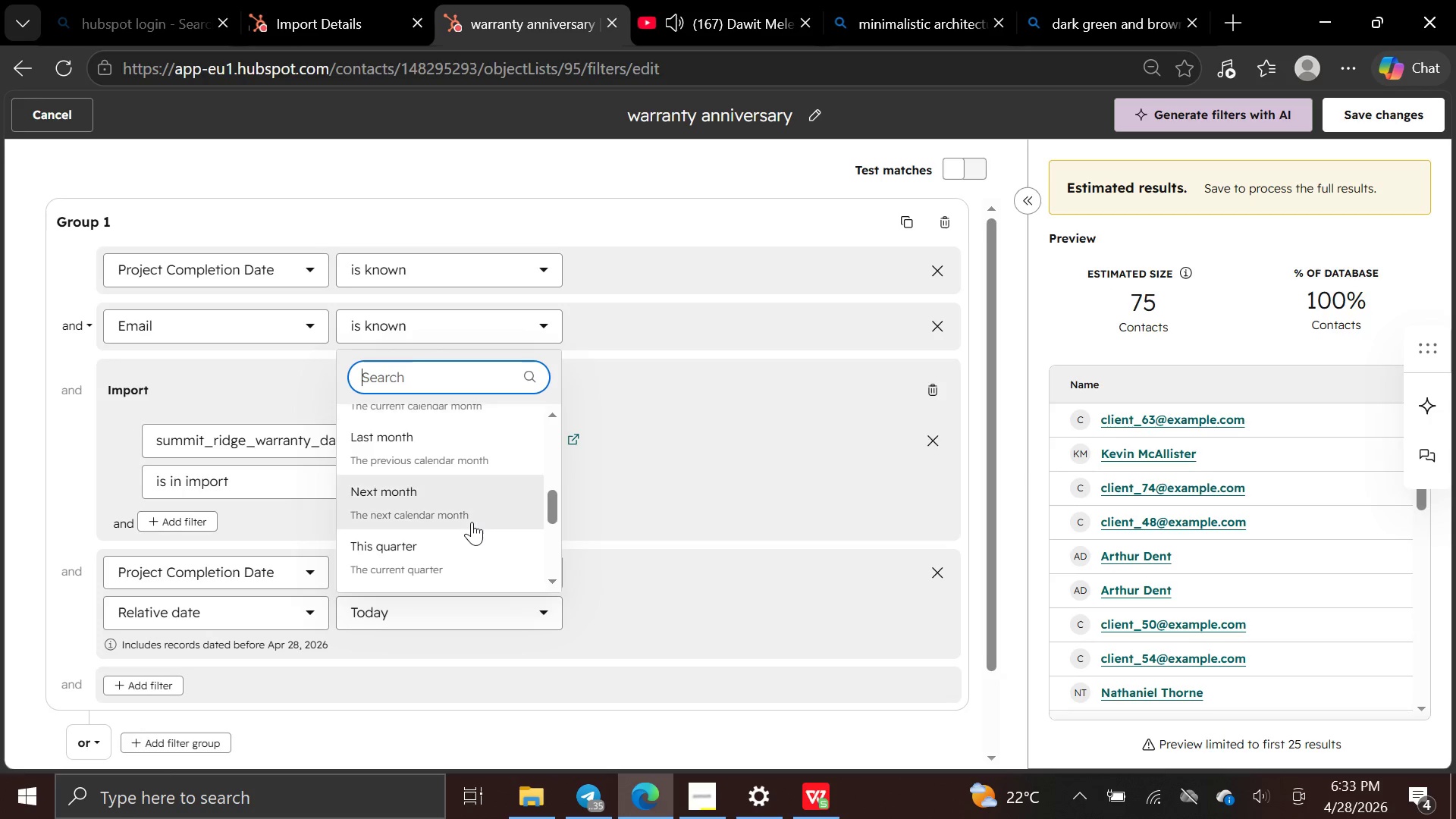 
mouse_move([496, 547])
 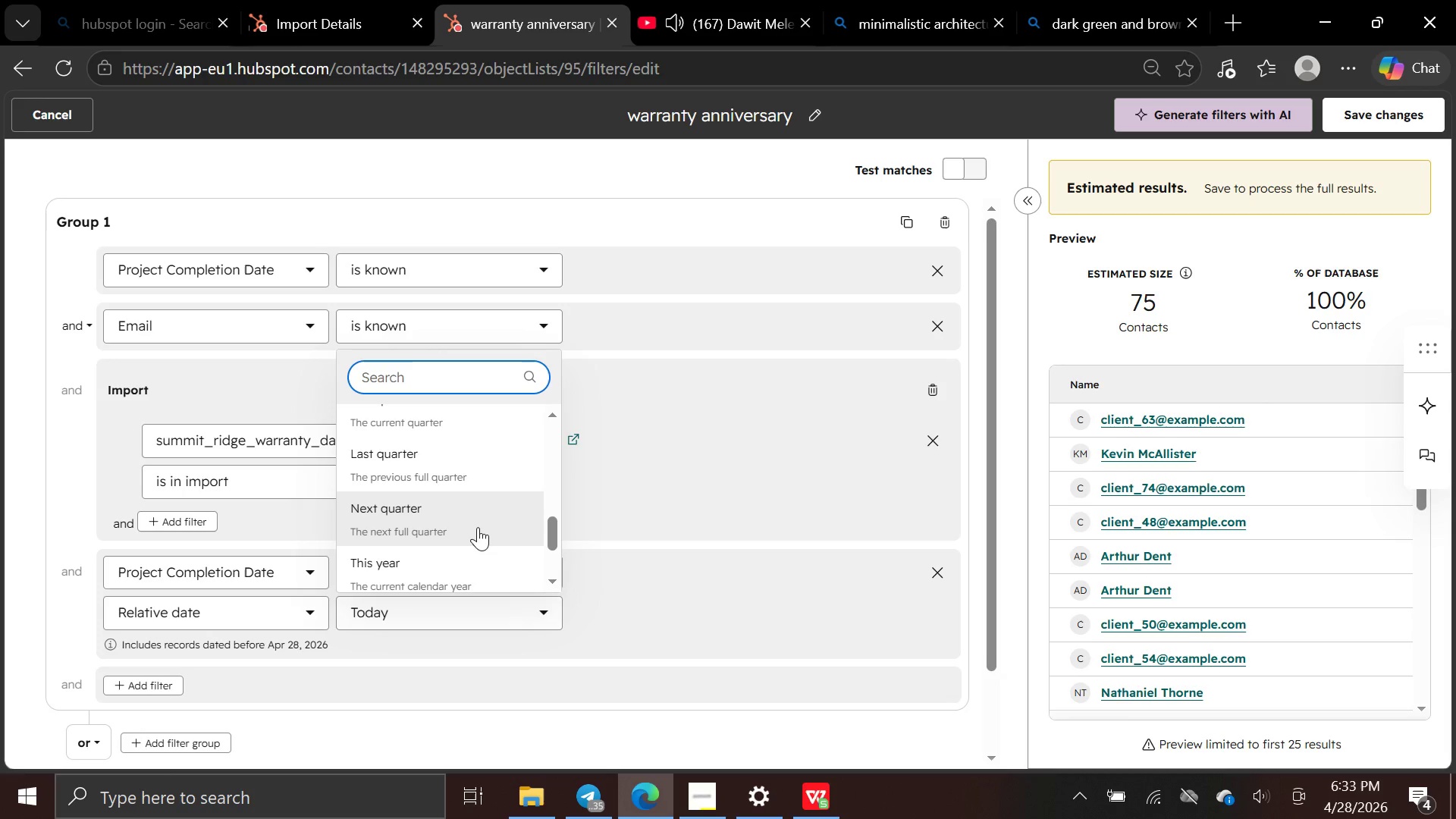 
left_click([463, 566])
 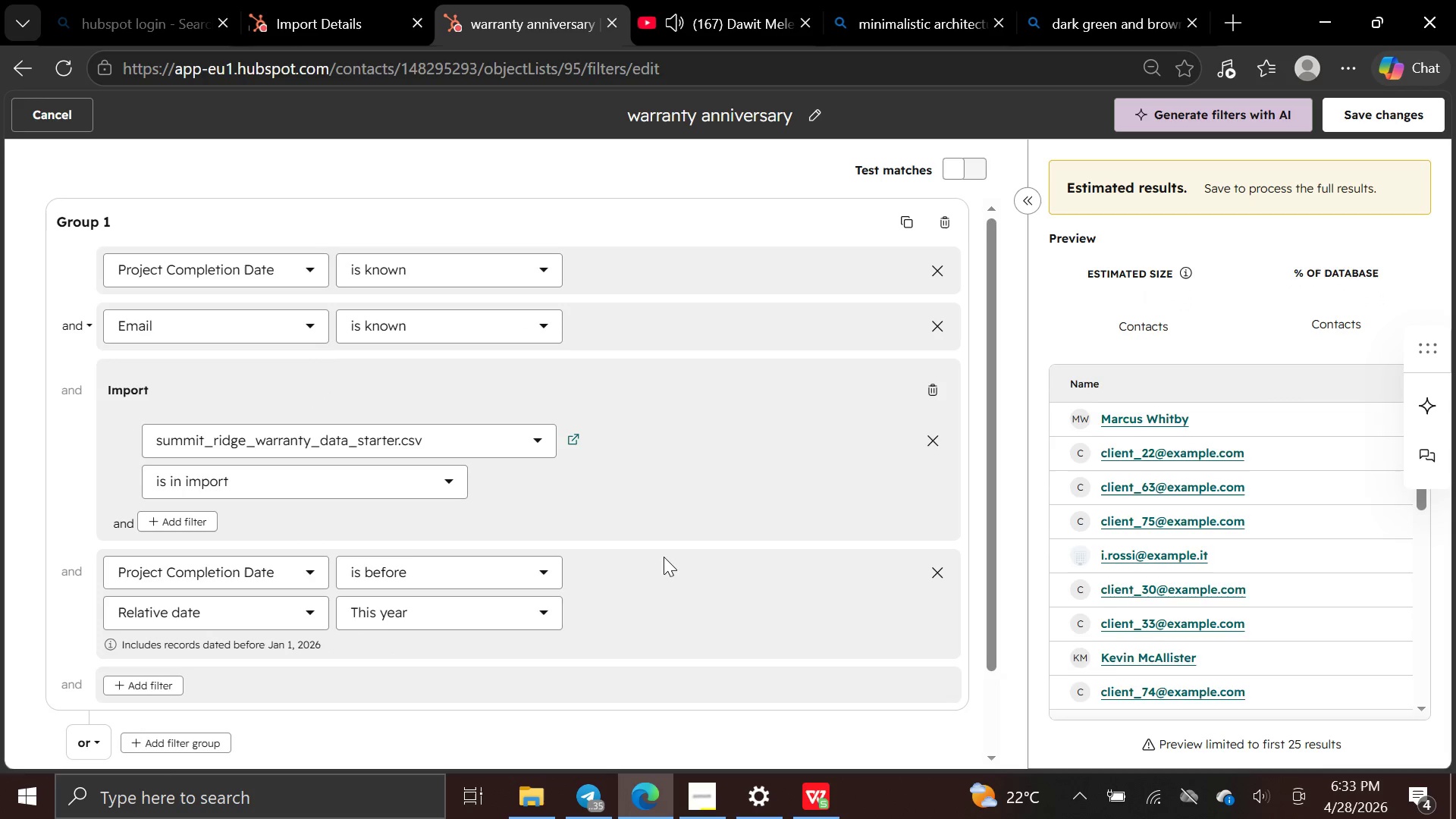 
wait(12.09)
 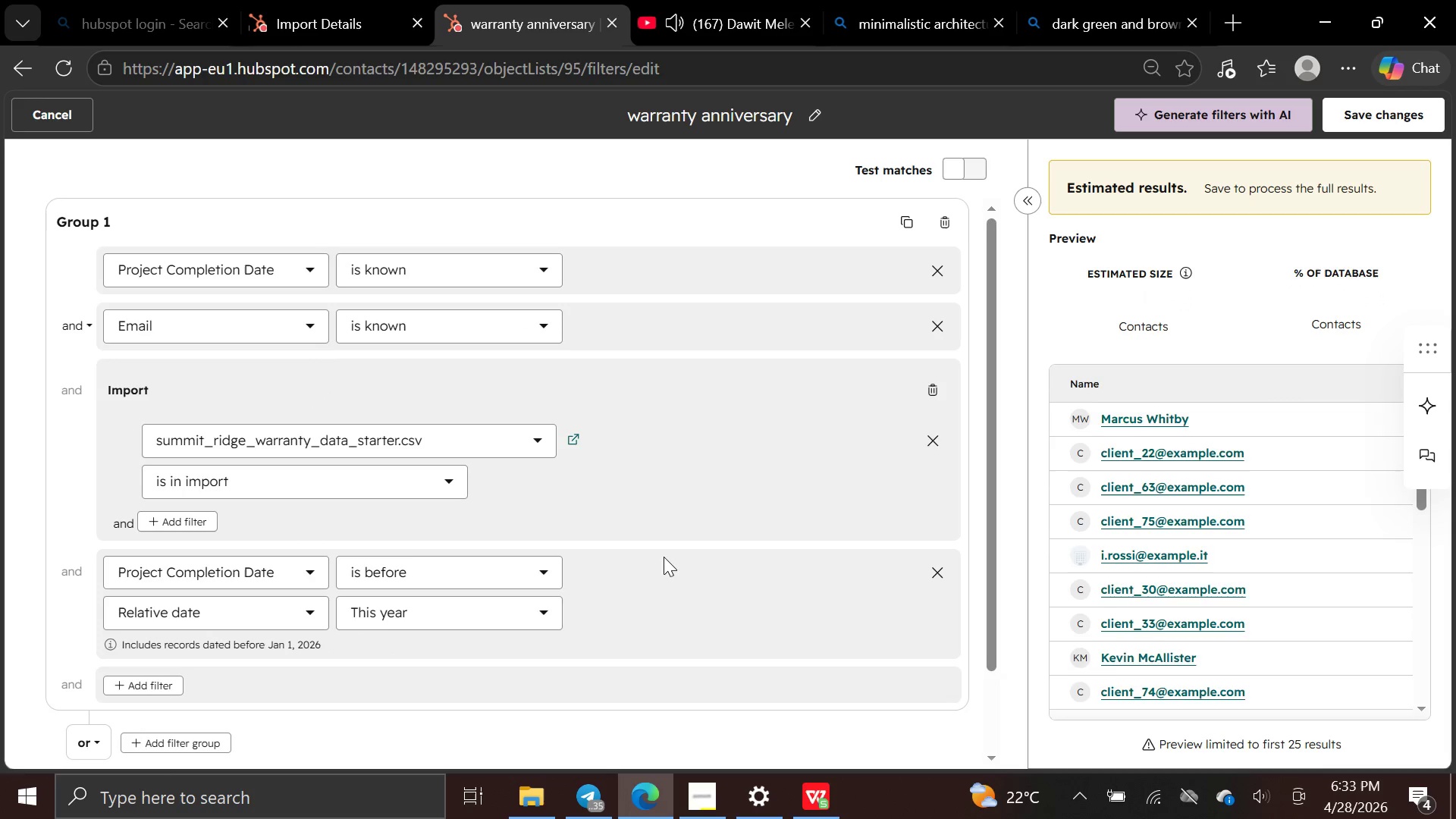 
left_click([544, 610])
 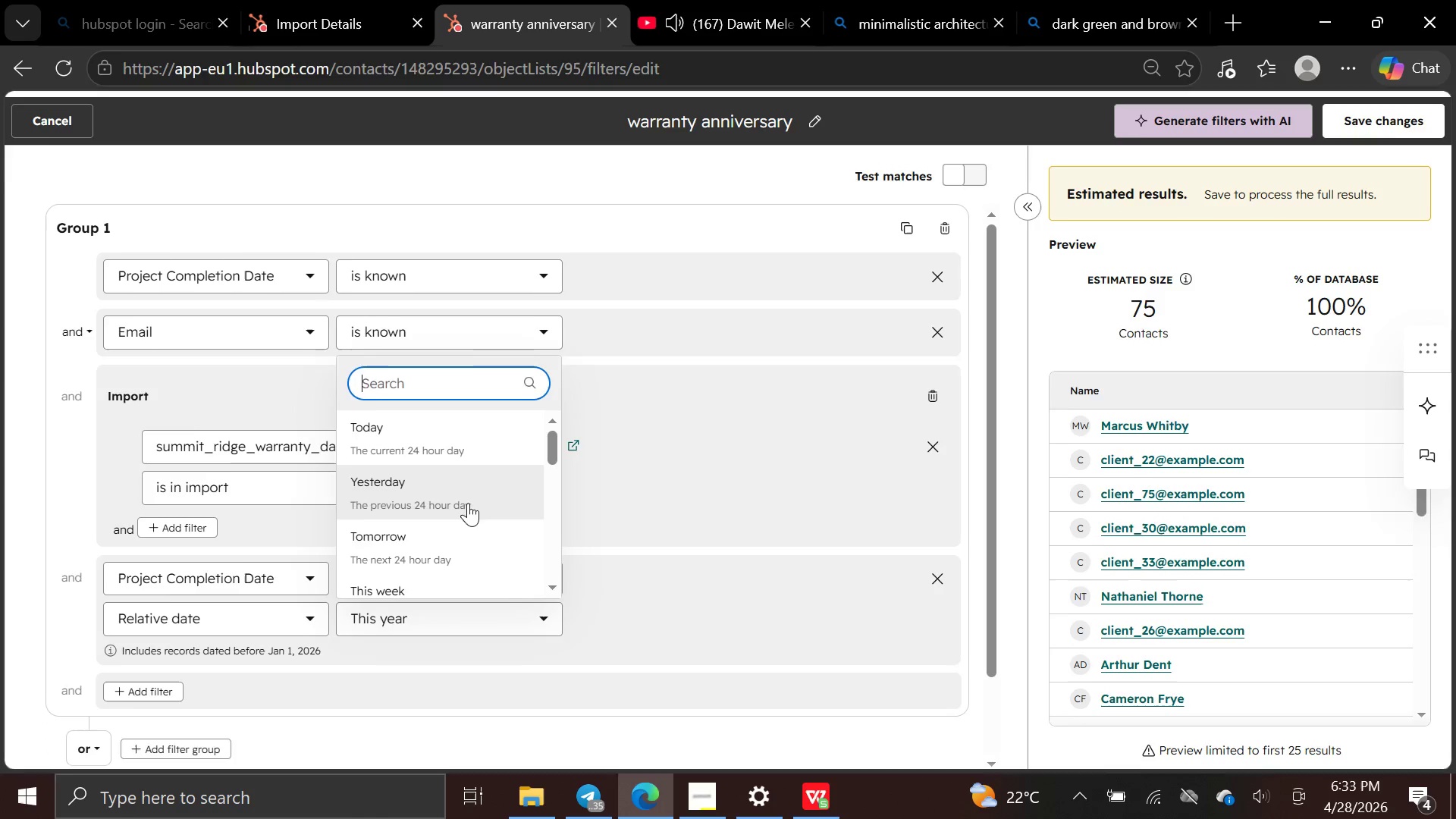 
wait(6.64)
 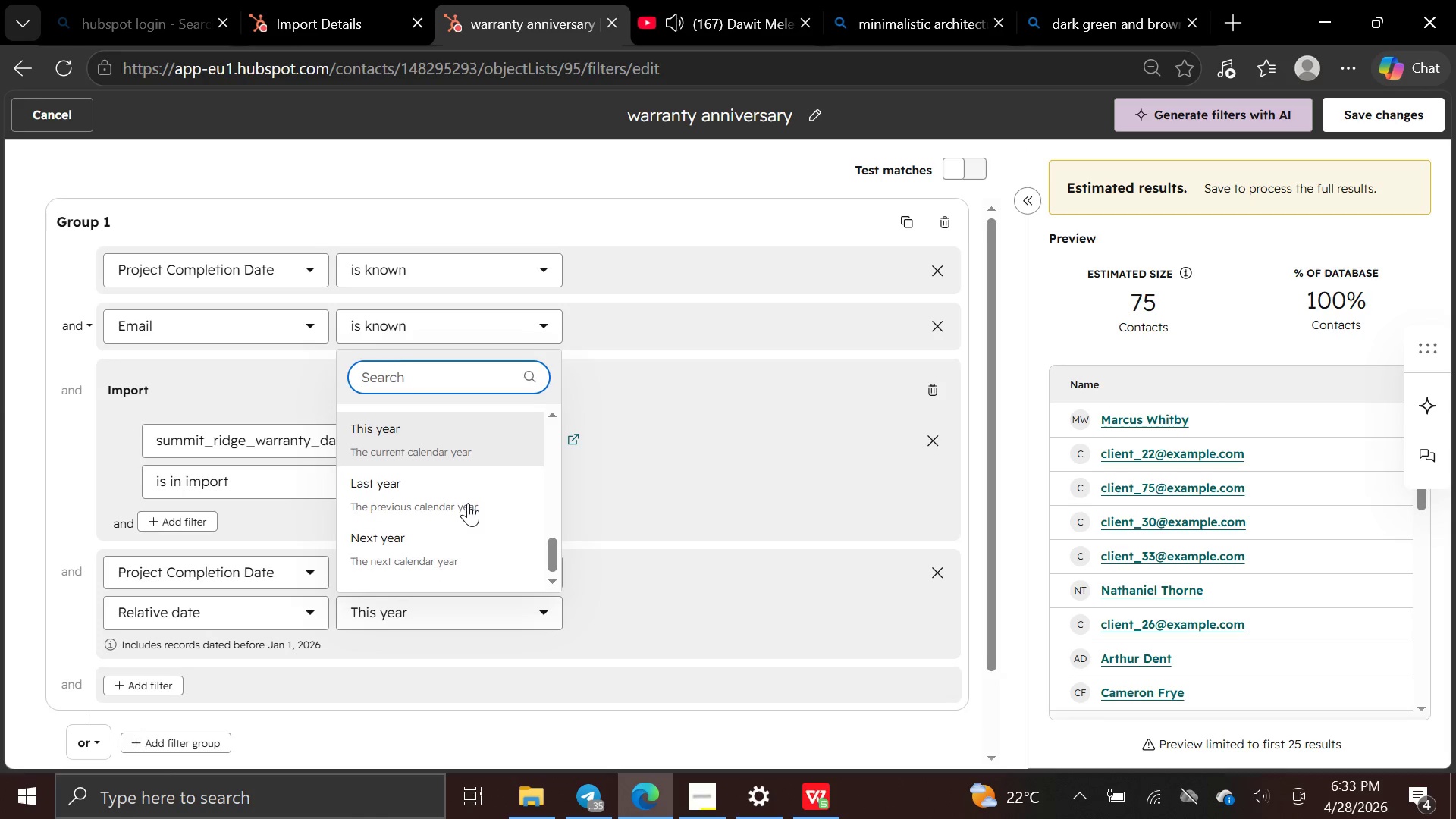 
left_click([750, 562])
 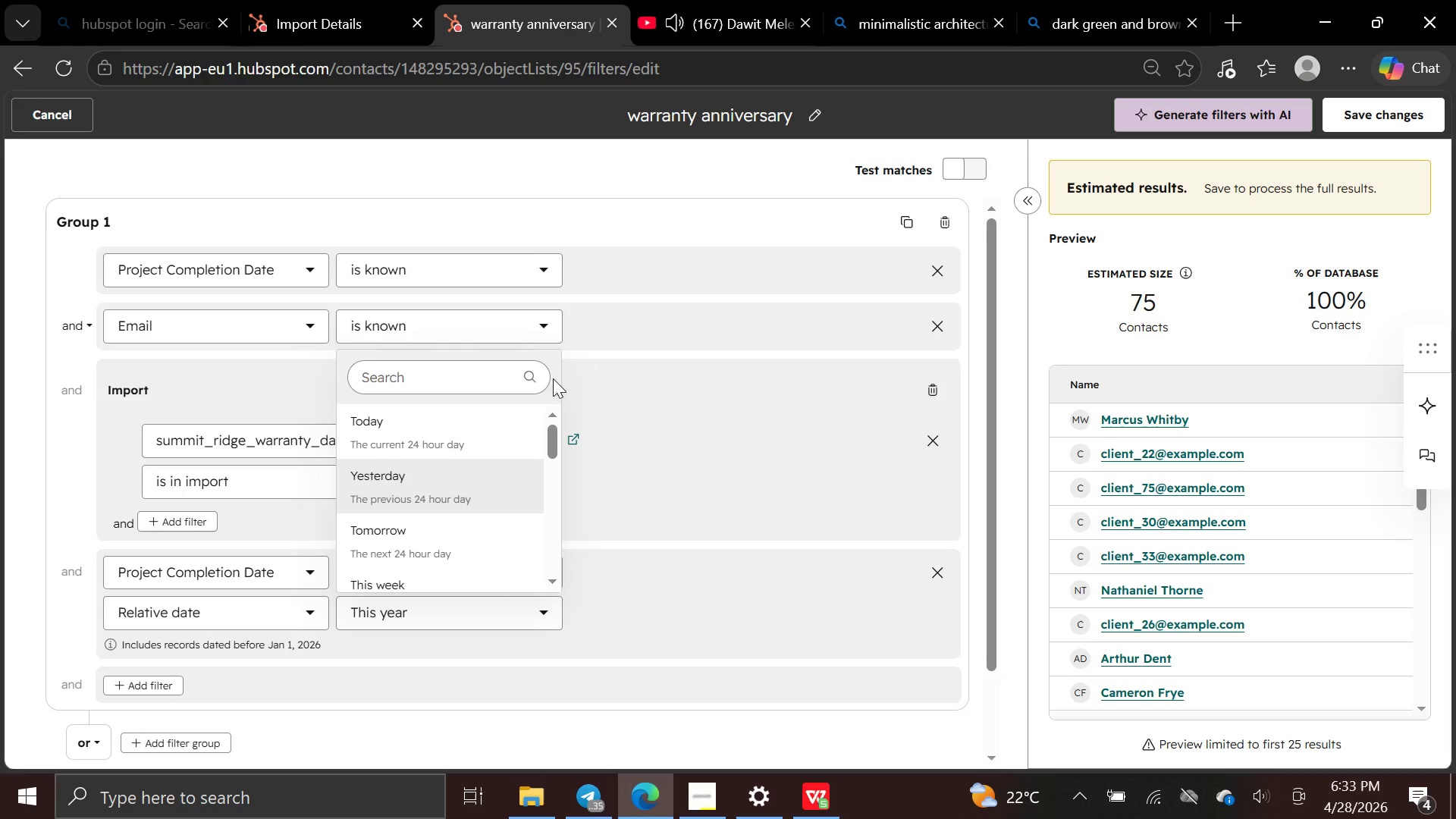 
left_click([639, 432])
 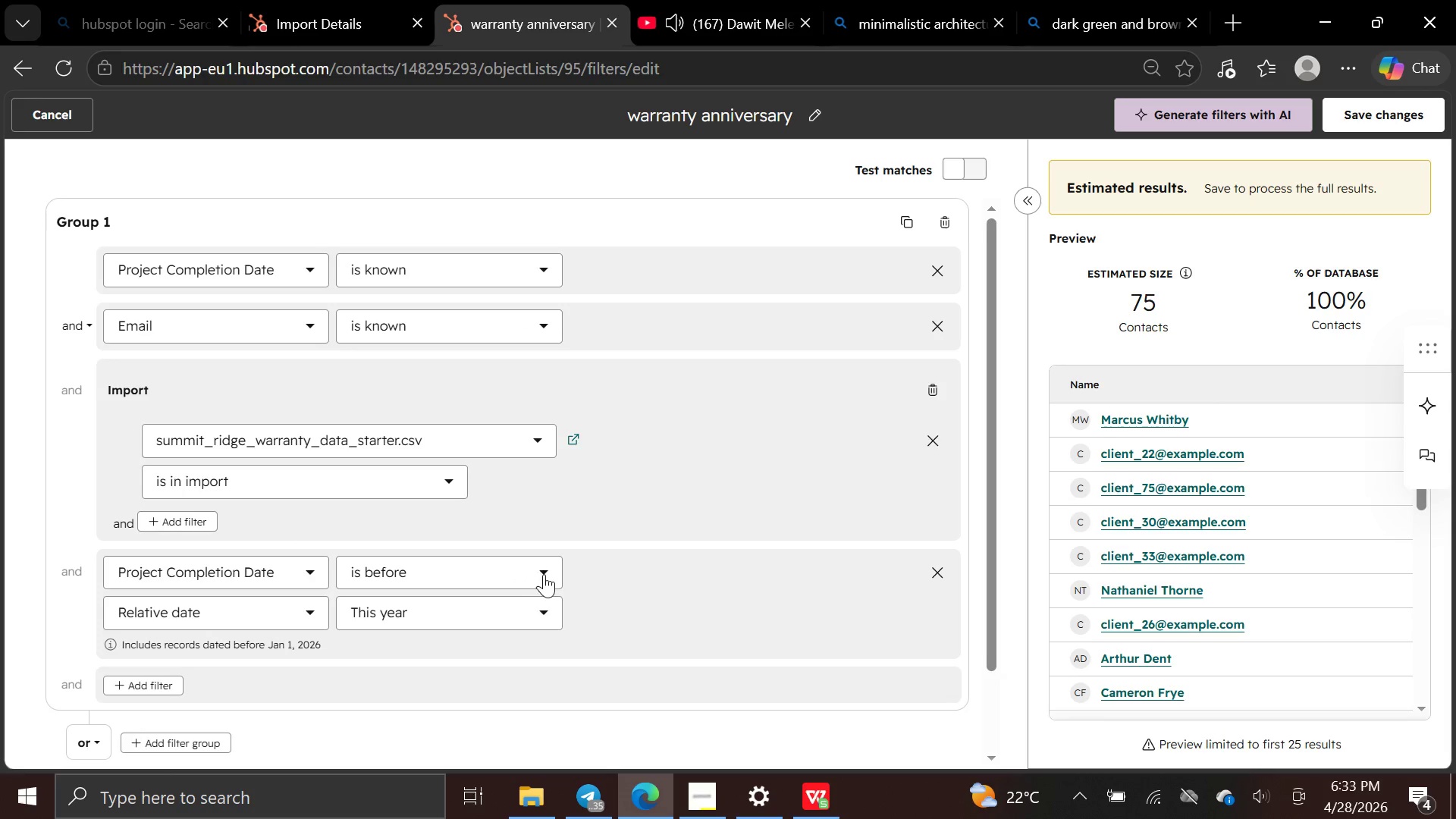 
left_click([545, 576])
 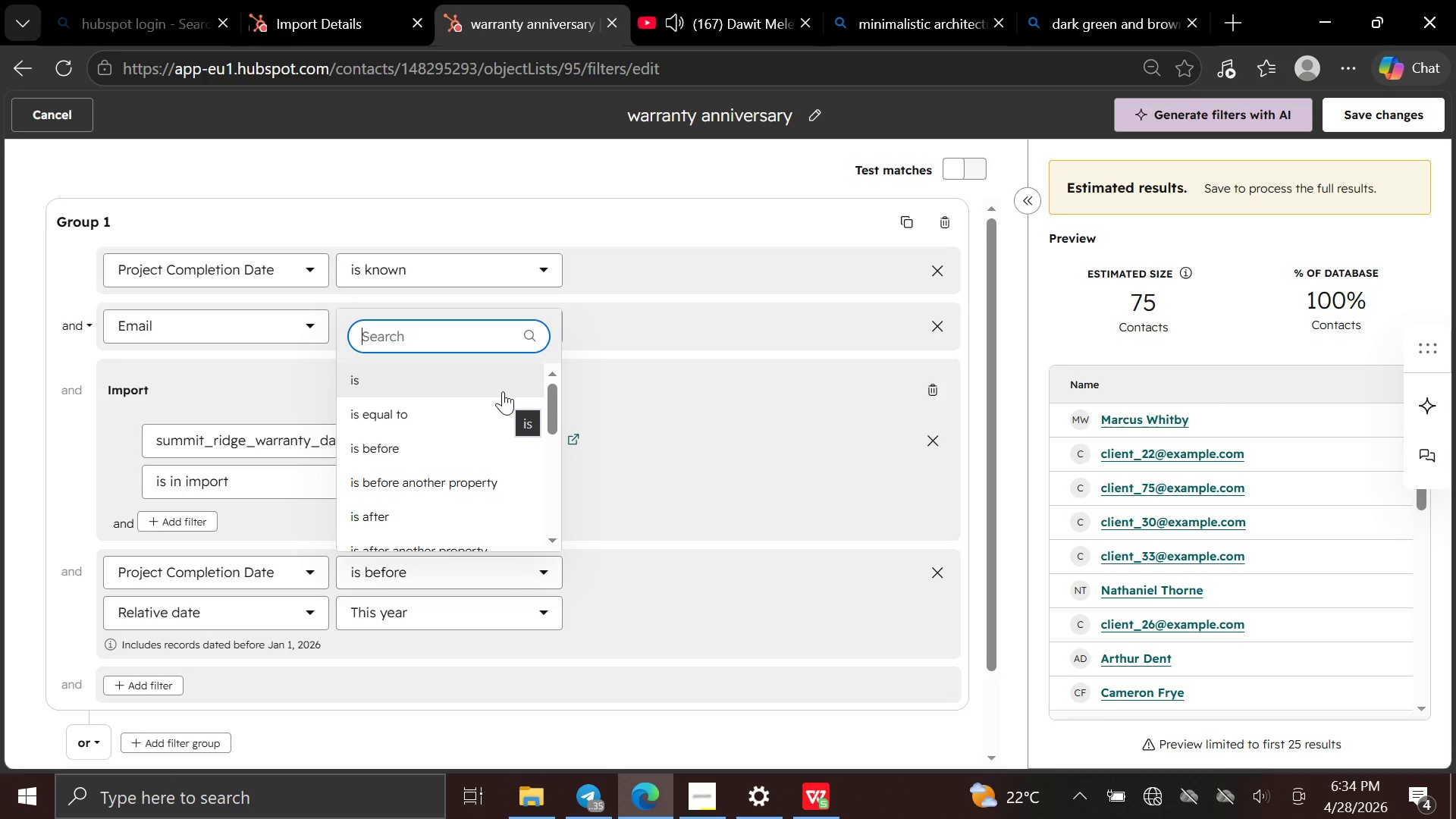 
wait(24.53)
 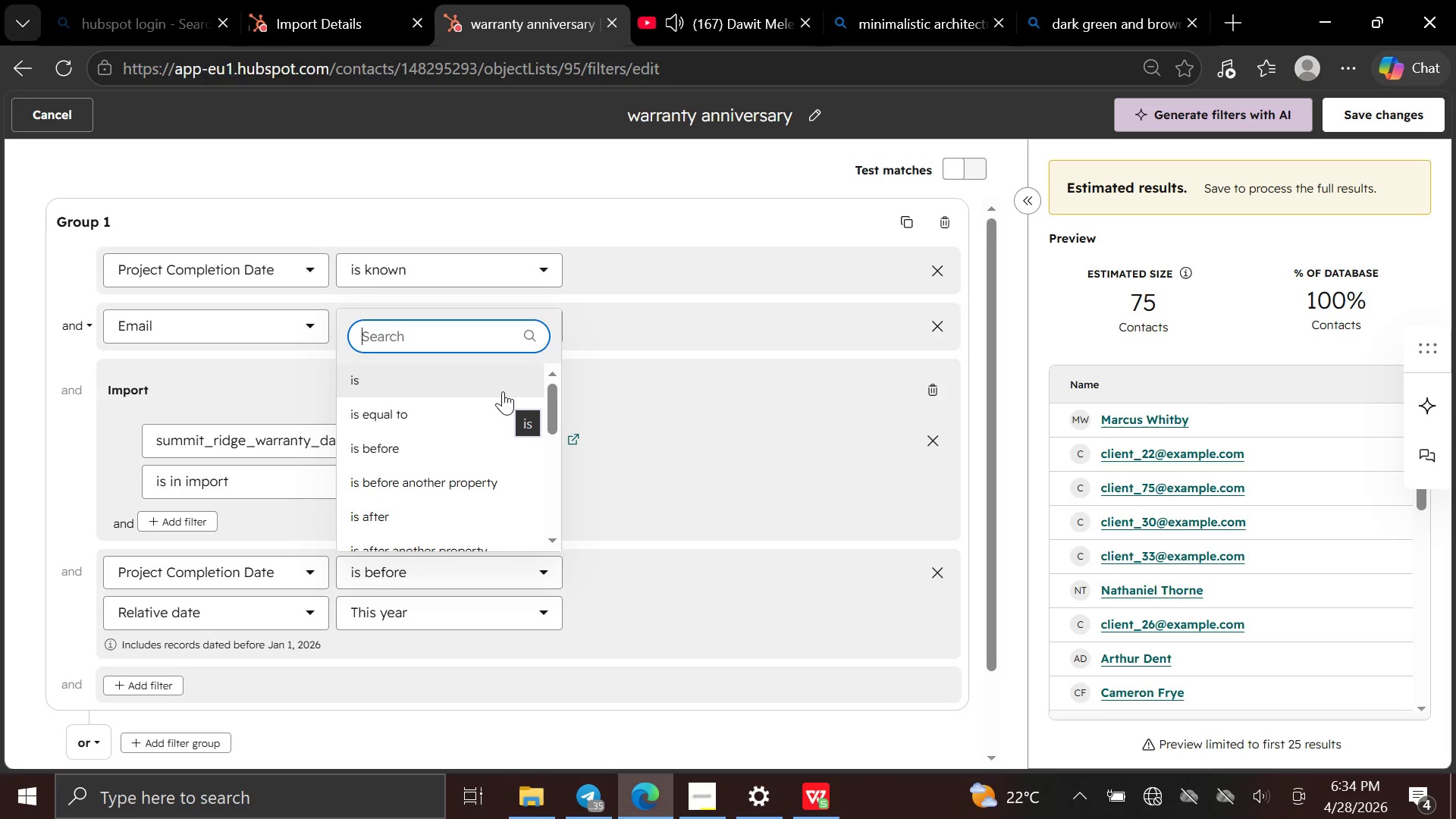 
left_click([437, 443])
 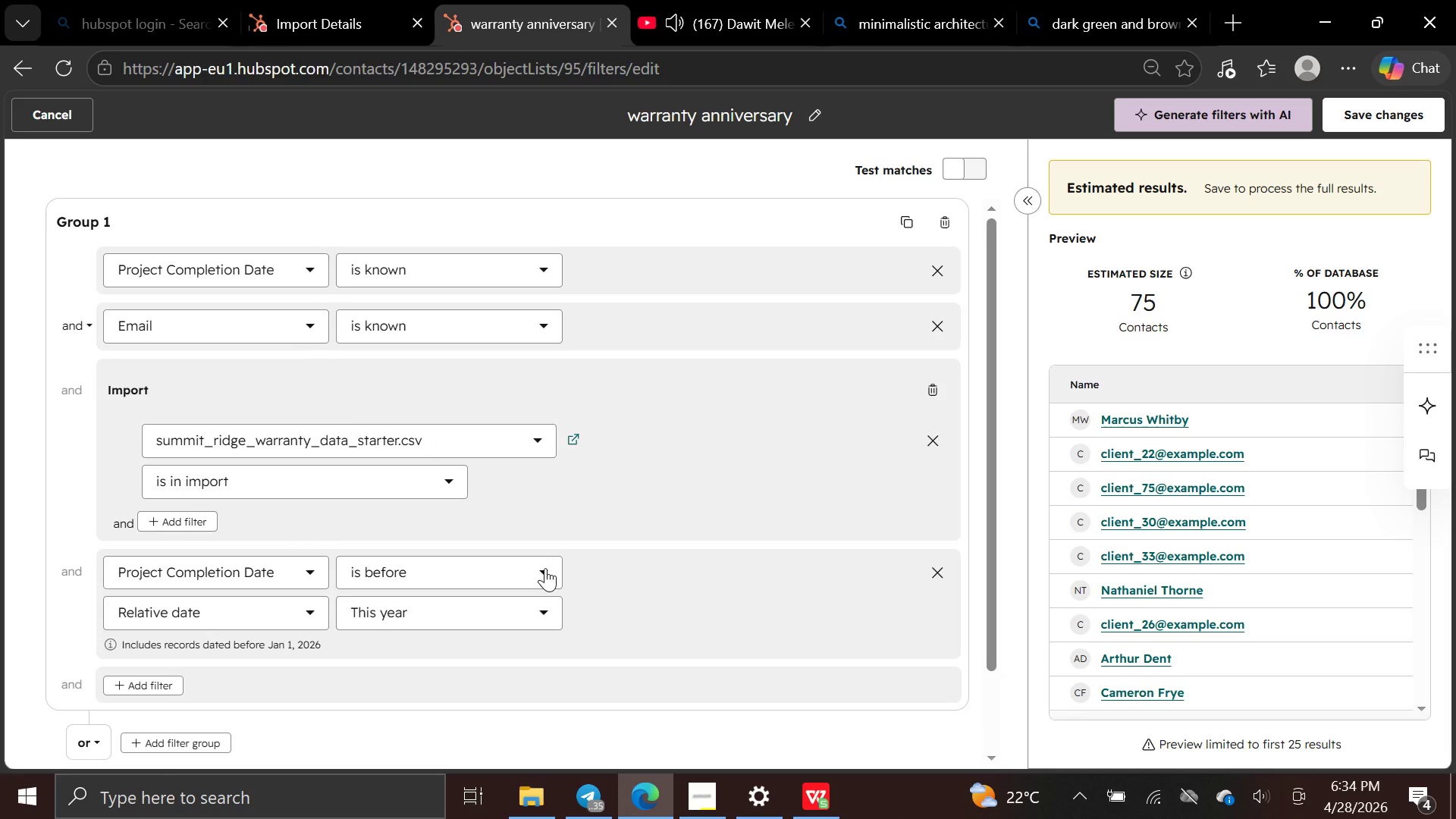 
left_click([545, 568])
 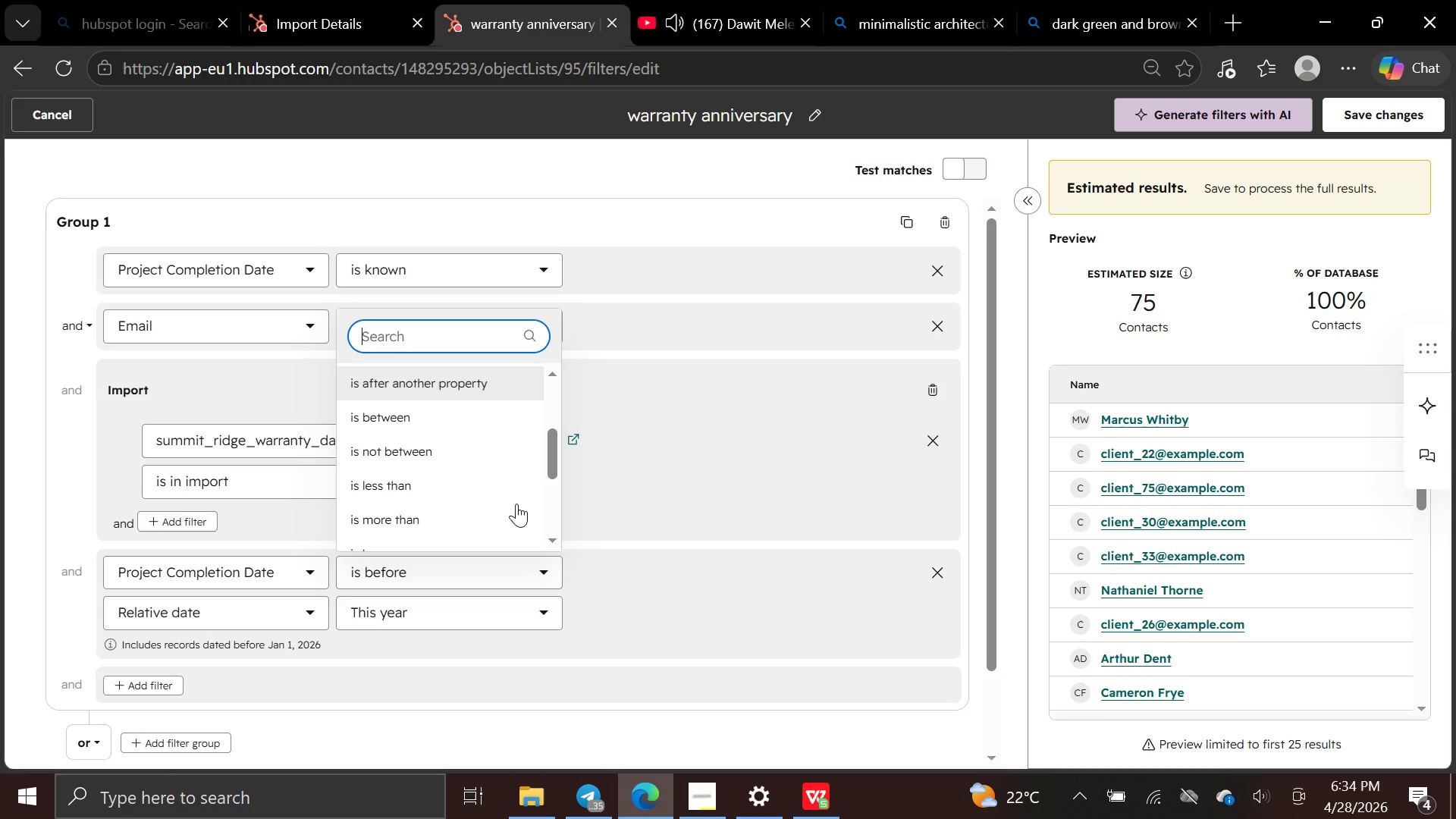 
wait(6.08)
 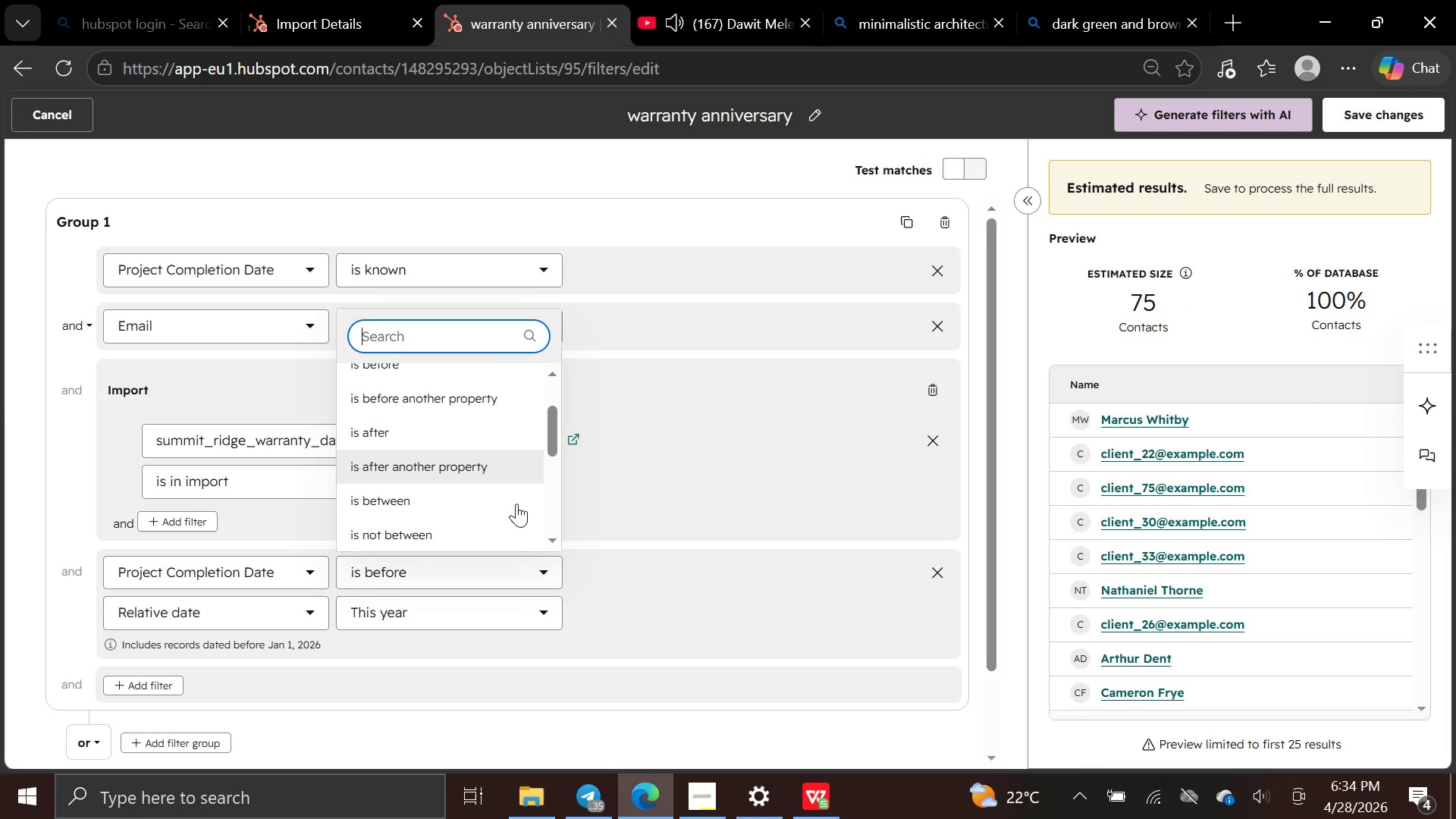 
left_click([544, 717])
 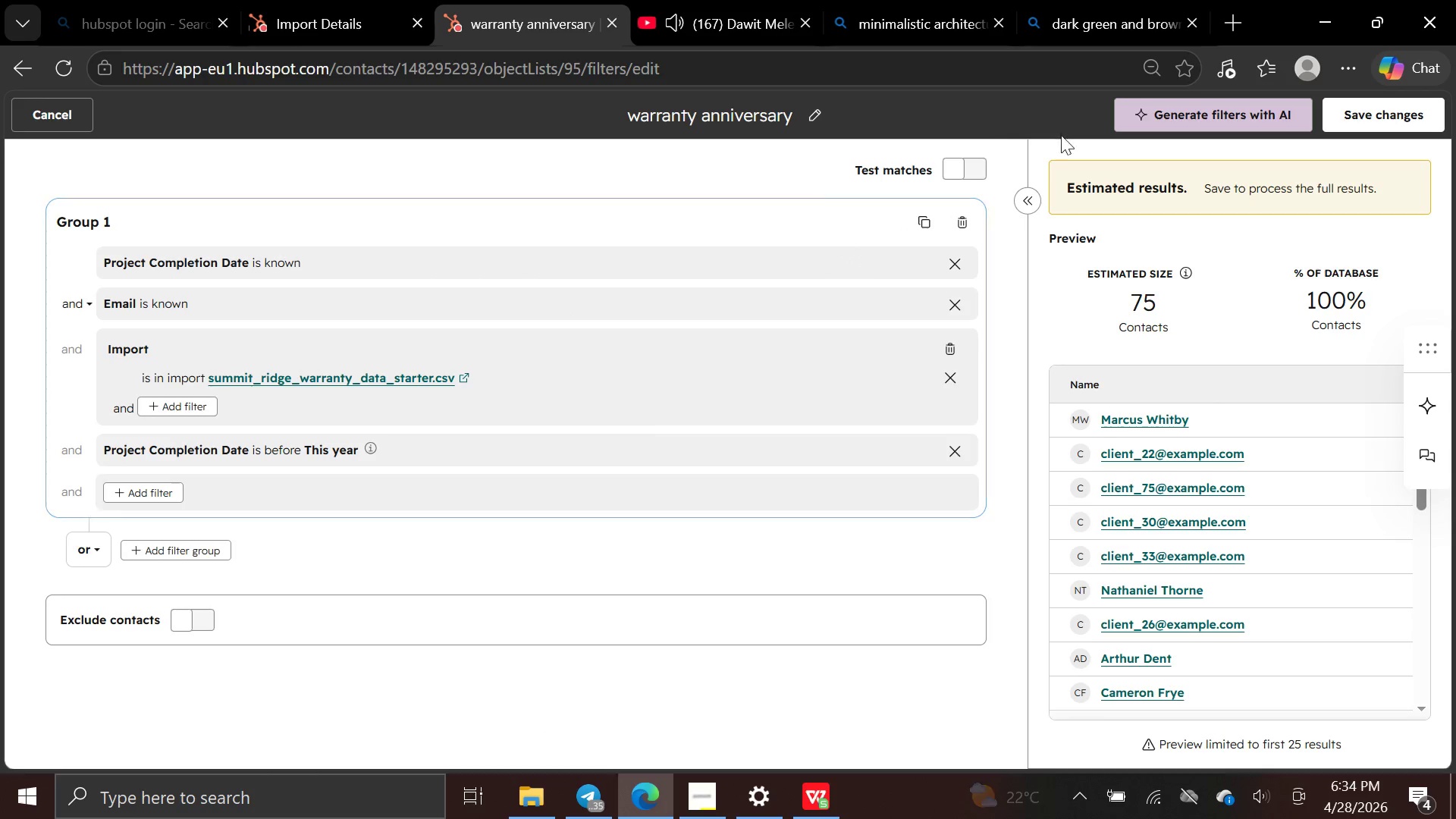 
left_click([1357, 111])
 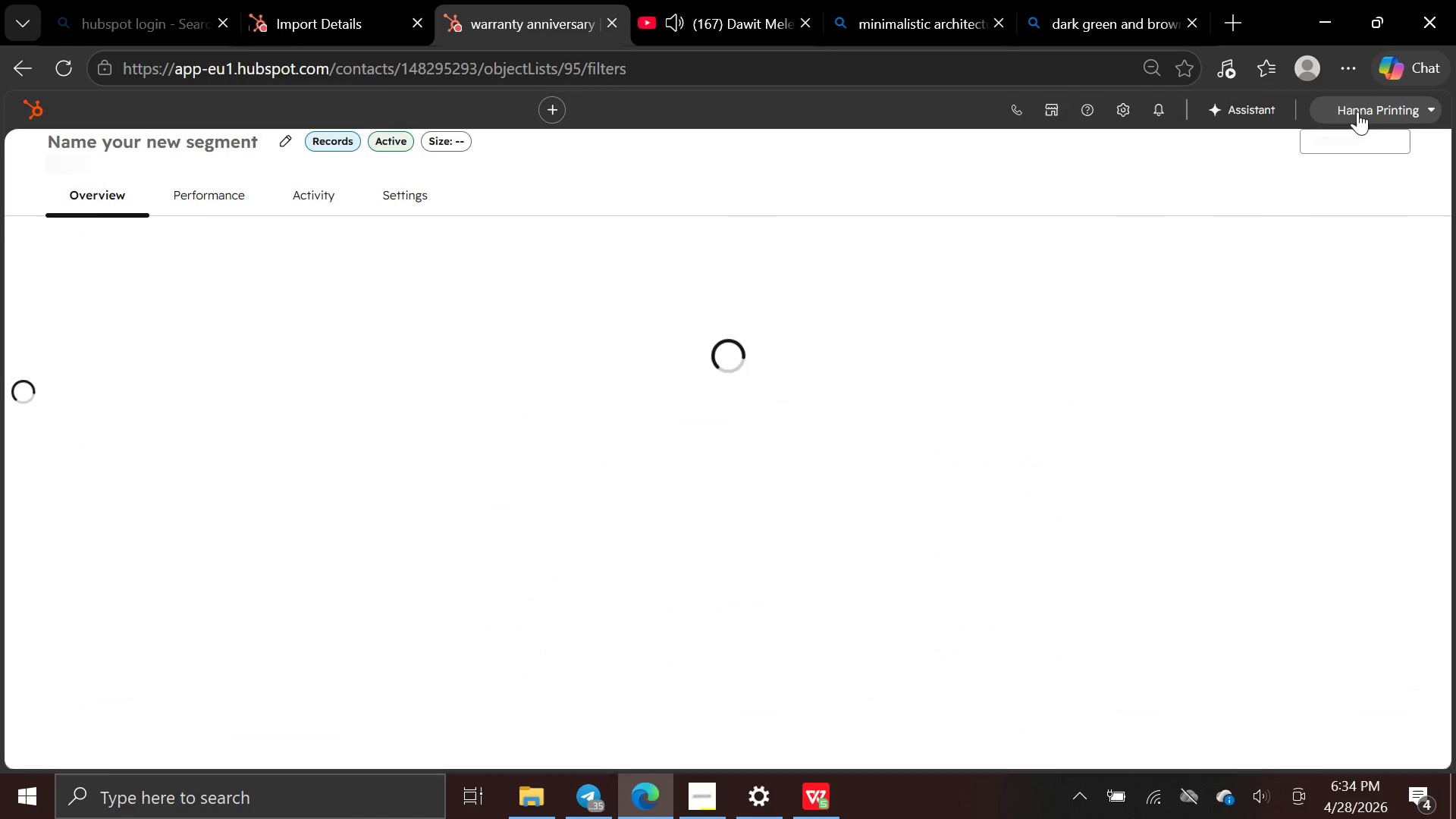 
mouse_move([1075, 324])
 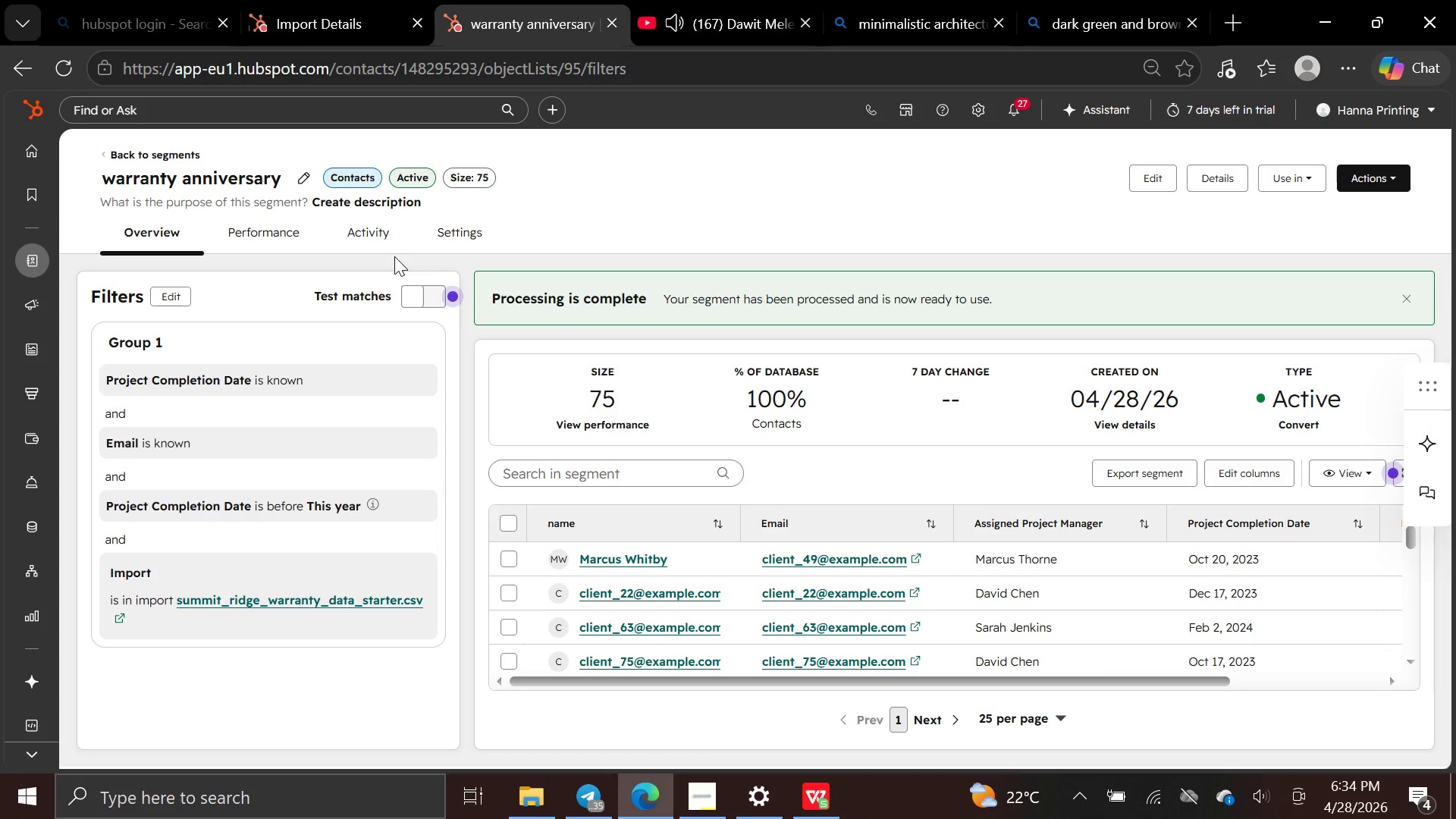 
wait(9.38)
 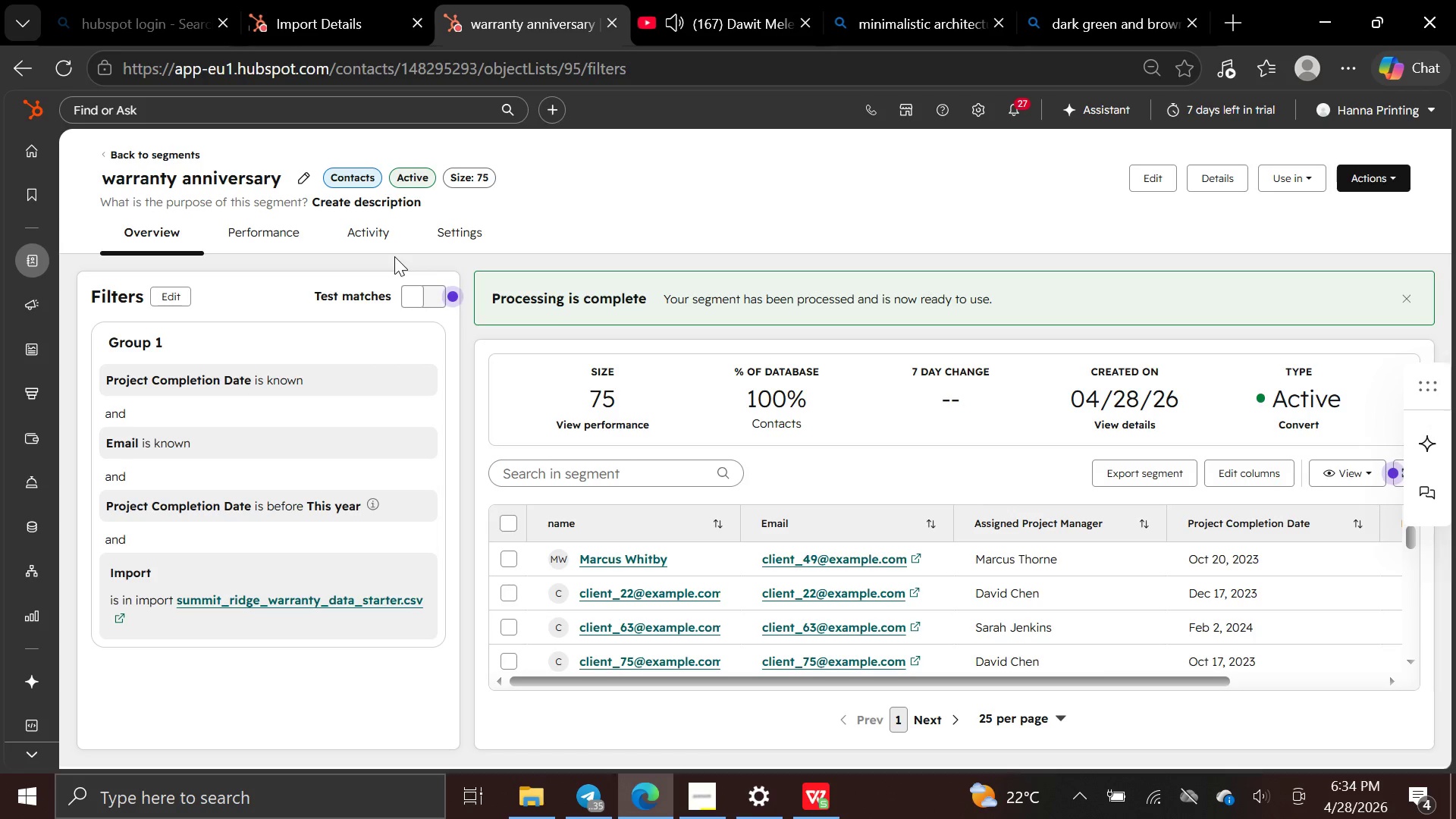 
left_click([174, 290])
 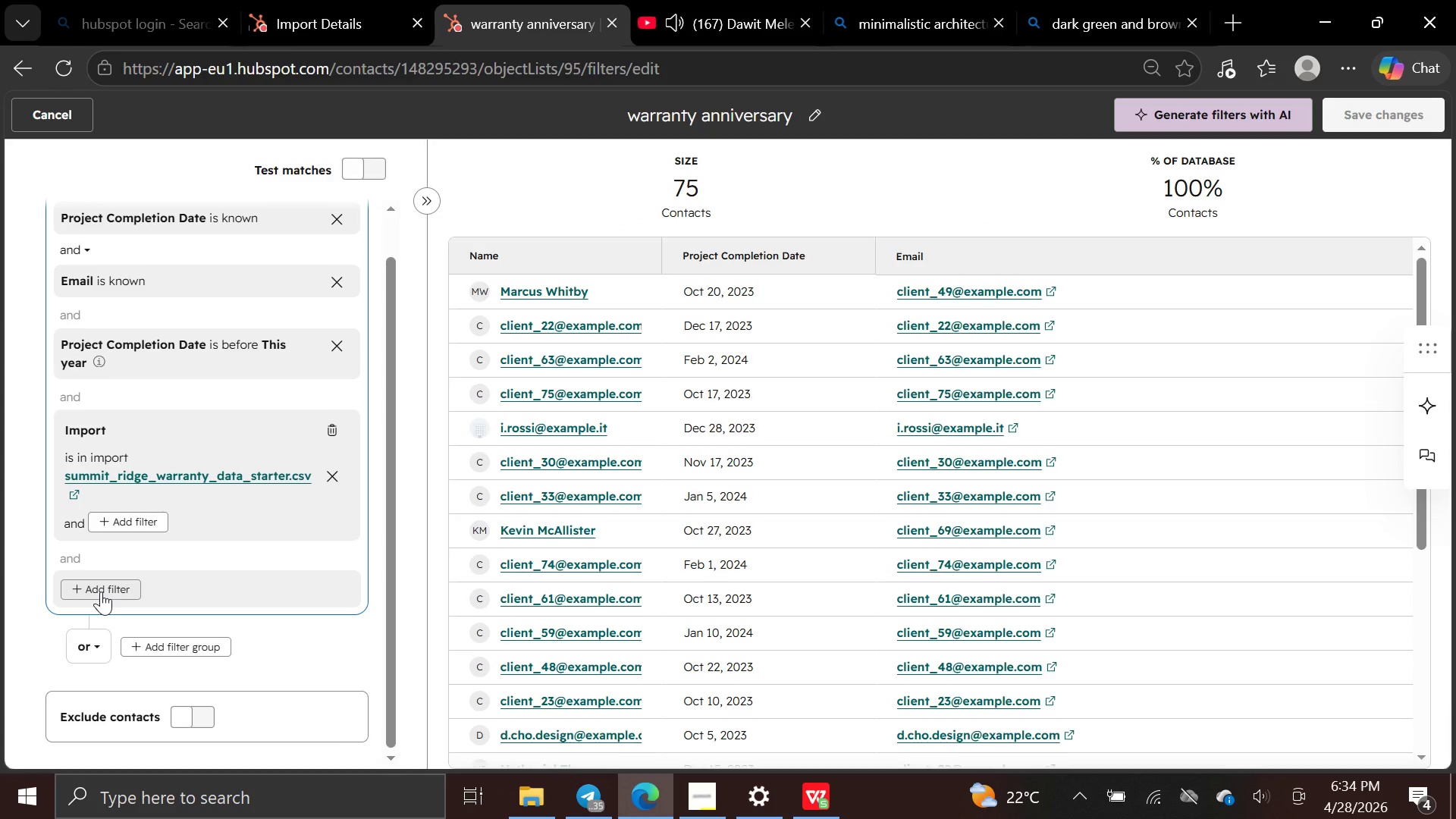 
wait(6.5)
 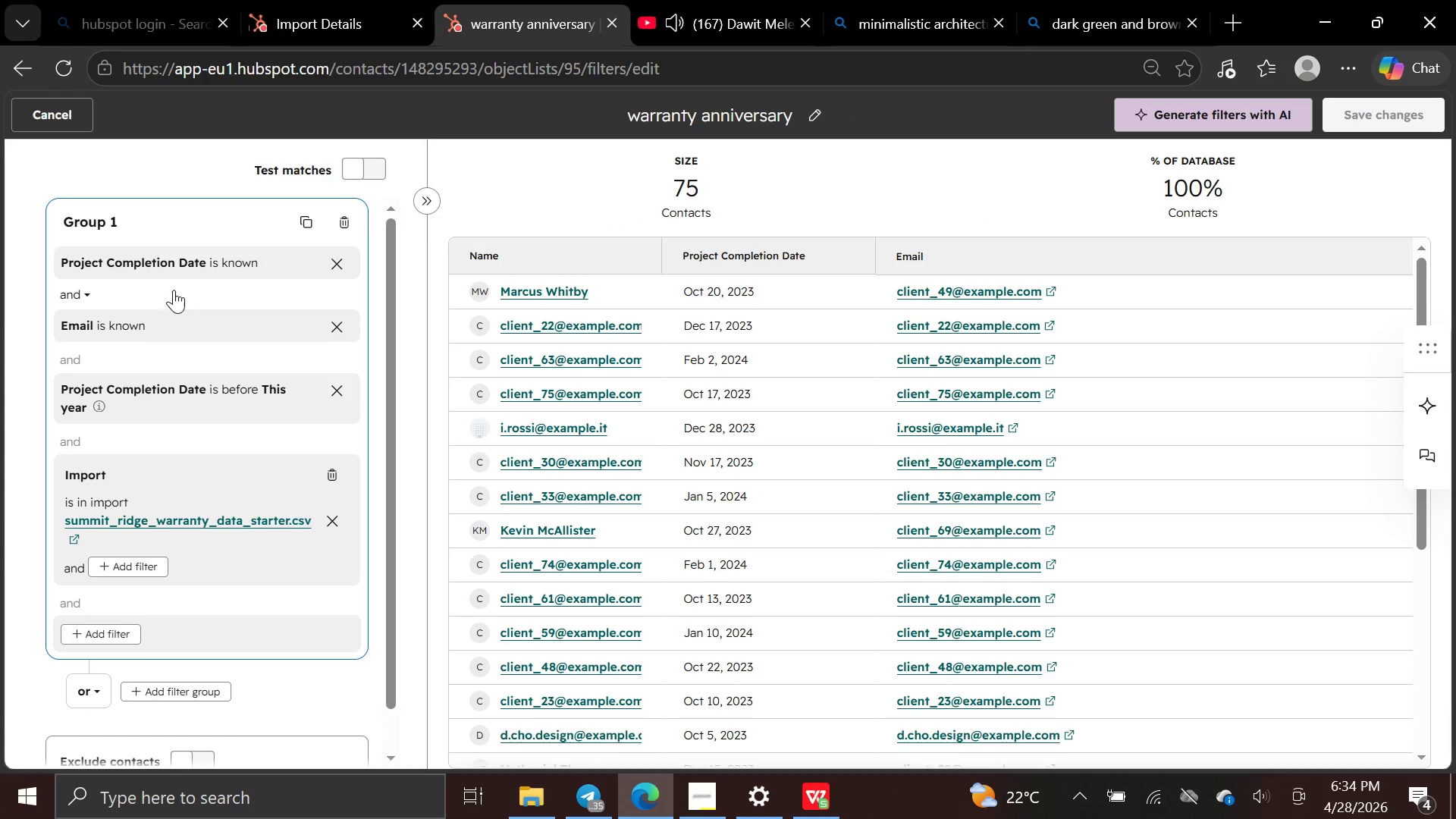 
left_click([101, 592])
 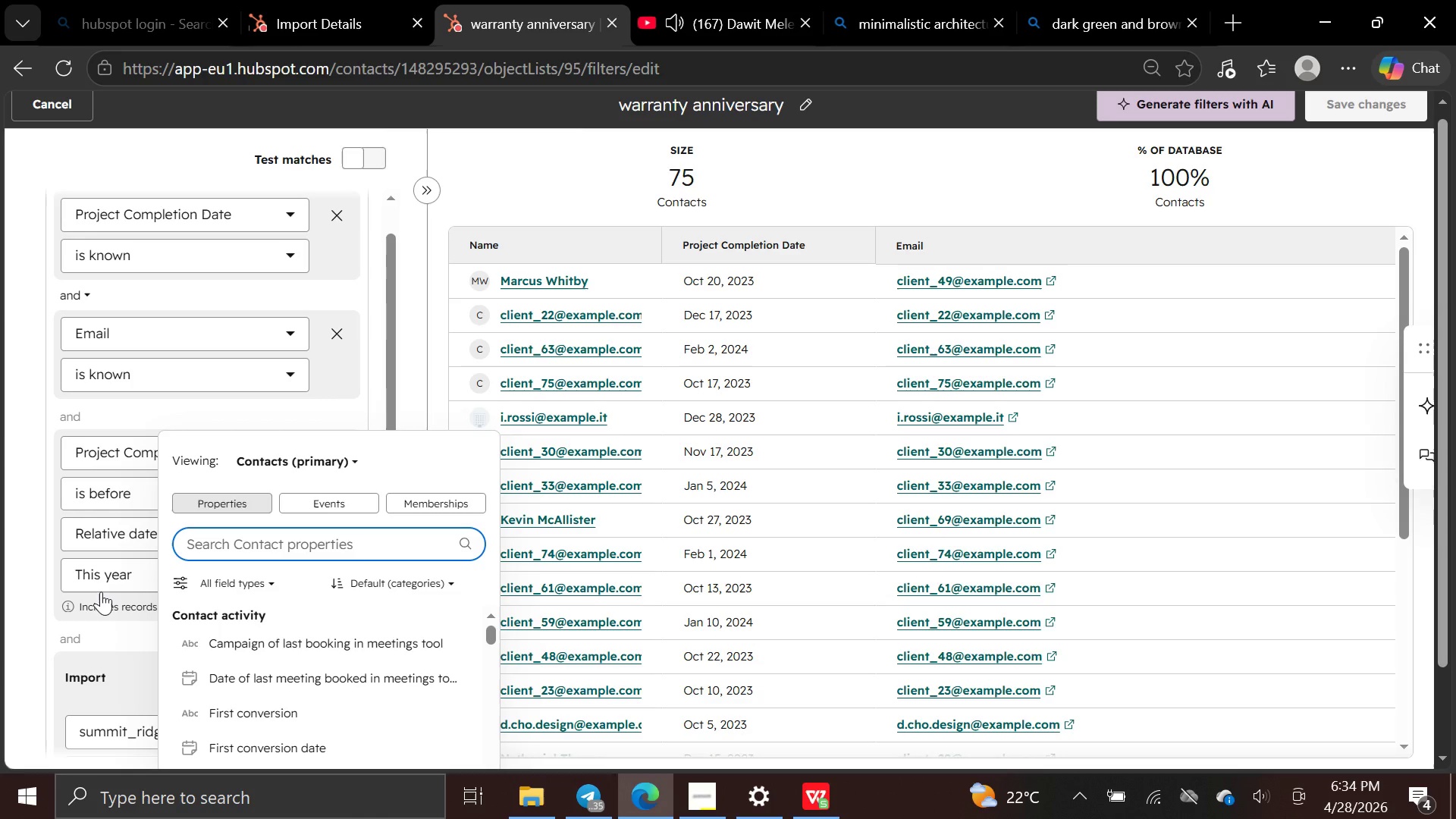 
wait(14.78)
 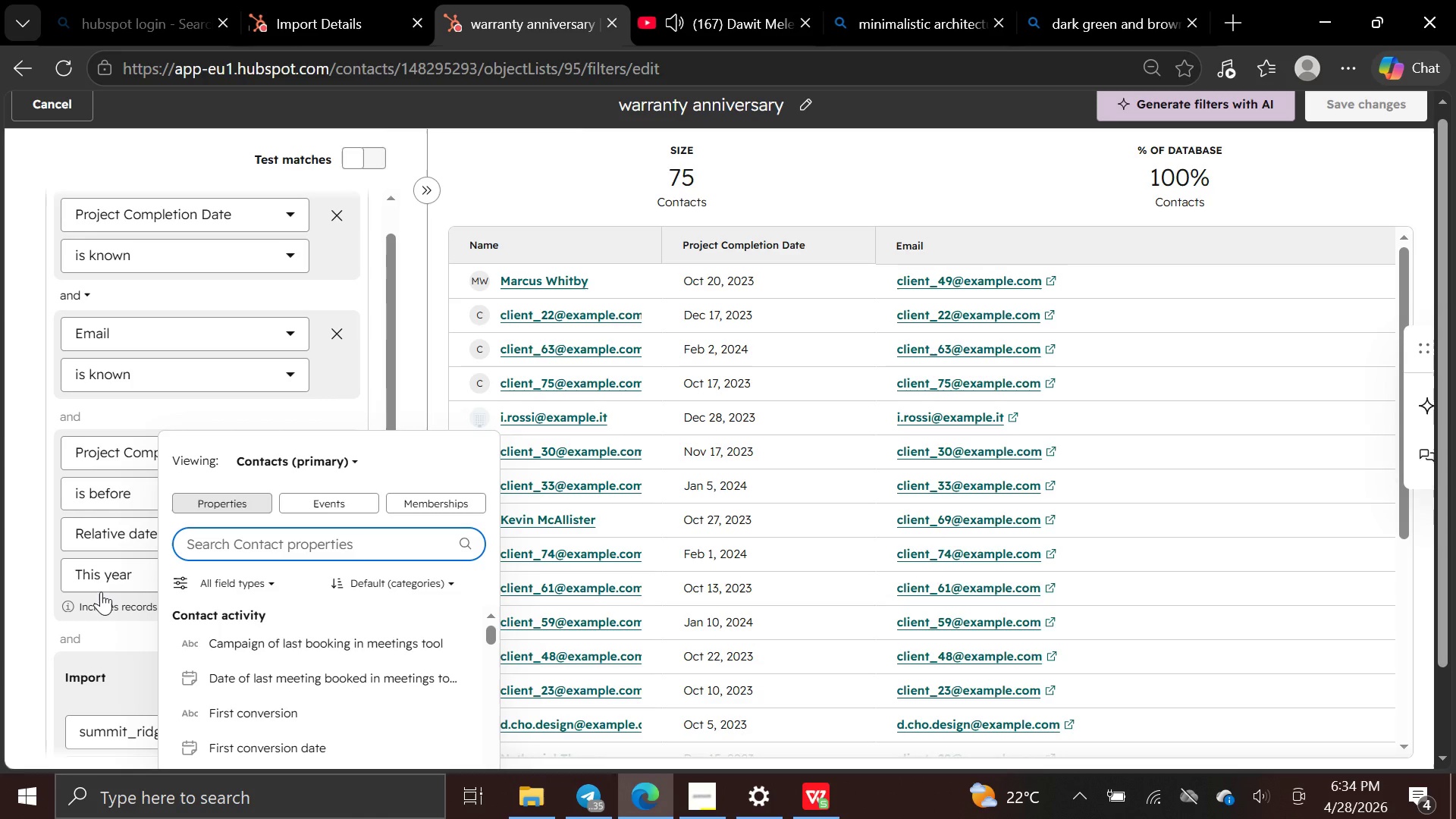 
type(proj)
 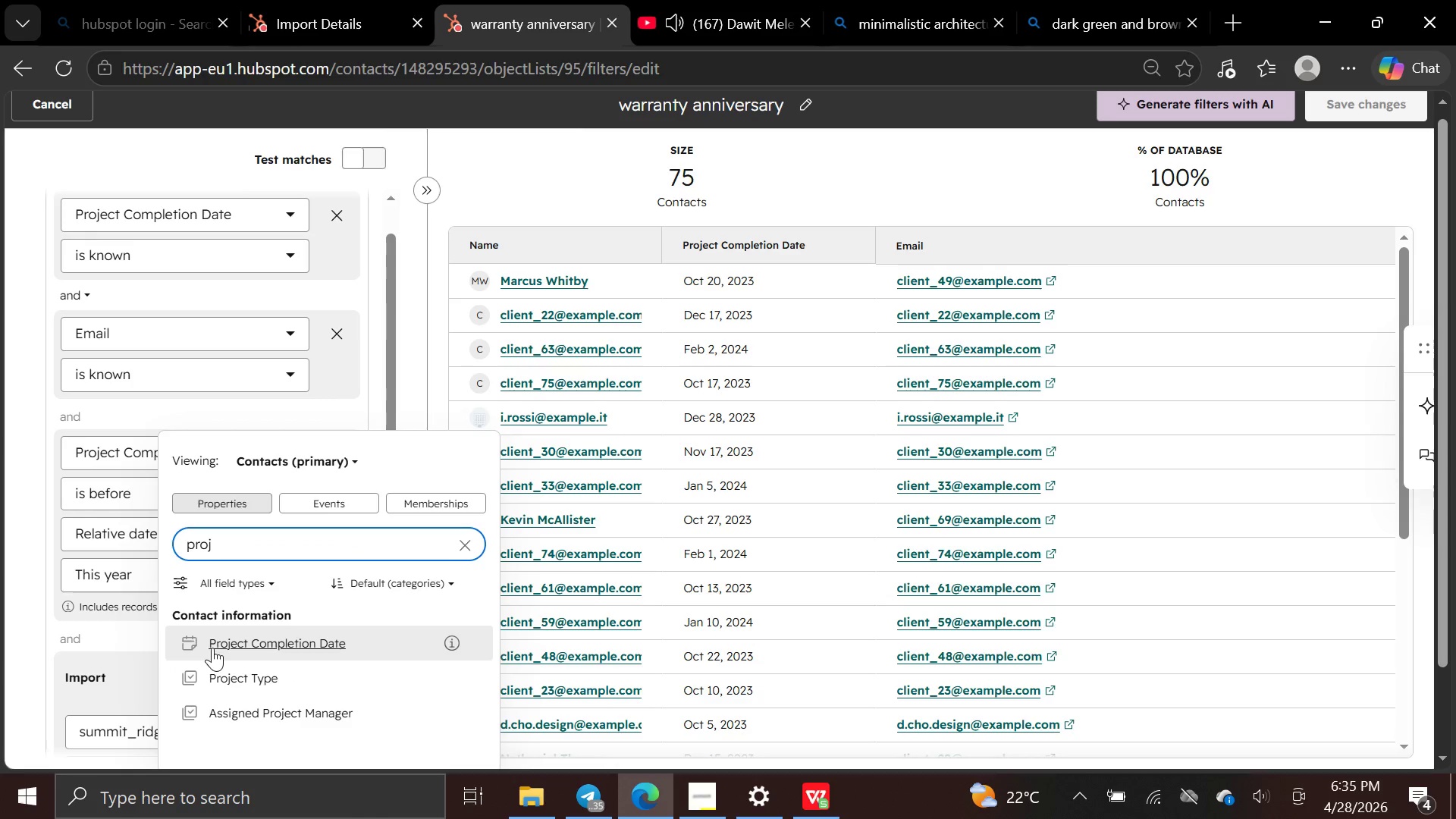 
left_click([212, 648])
 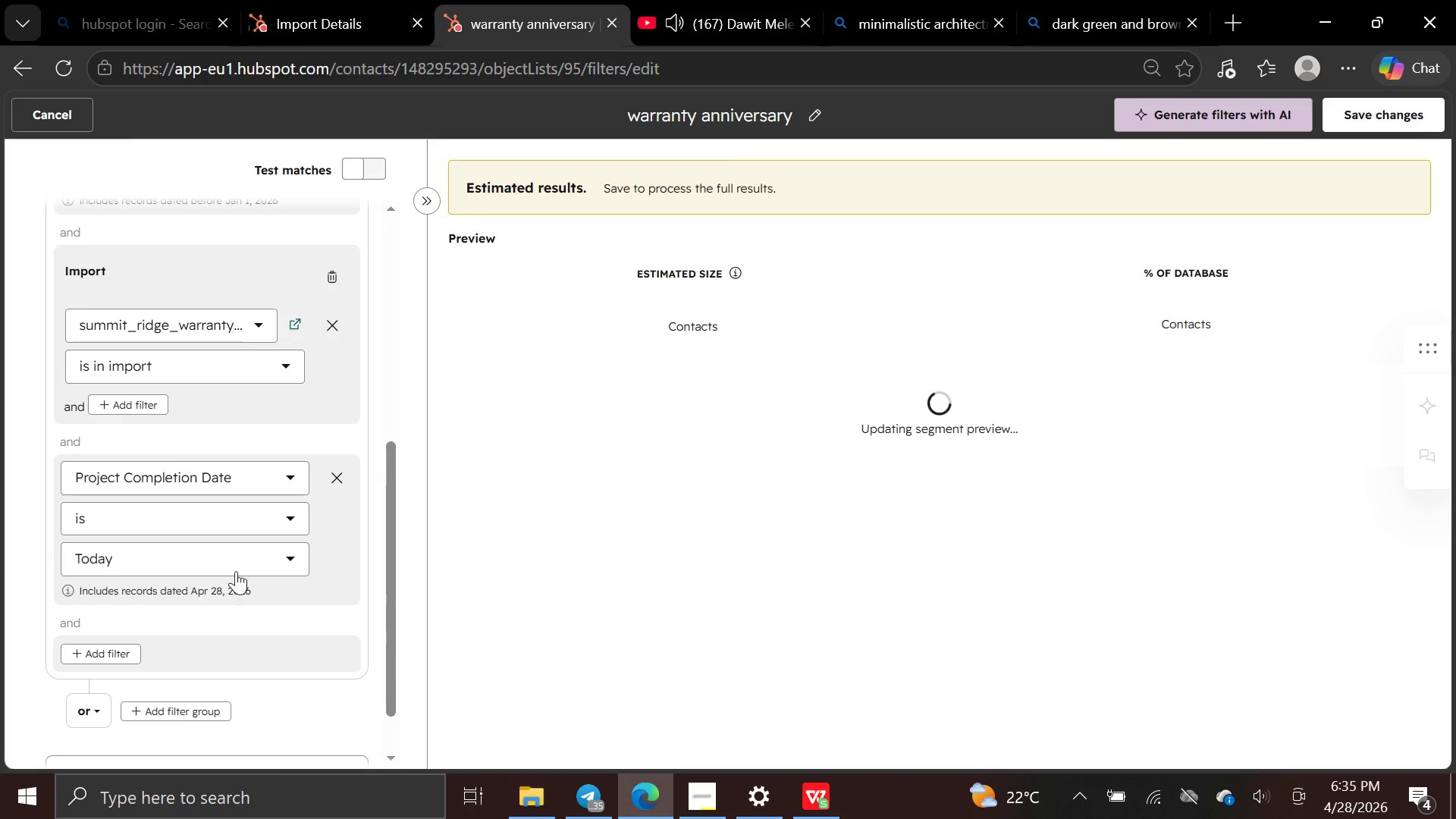 
left_click([297, 517])
 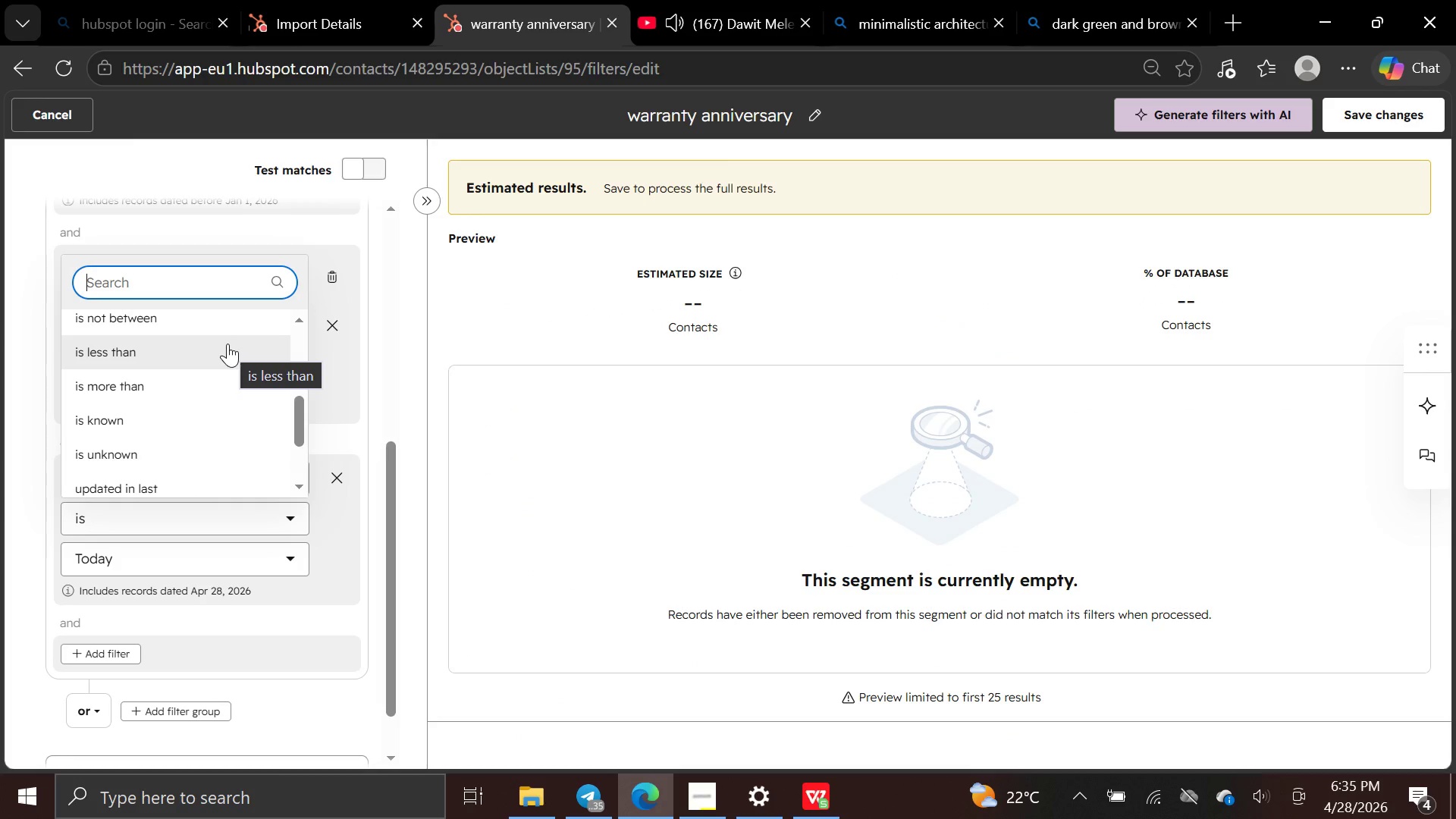 
wait(11.73)
 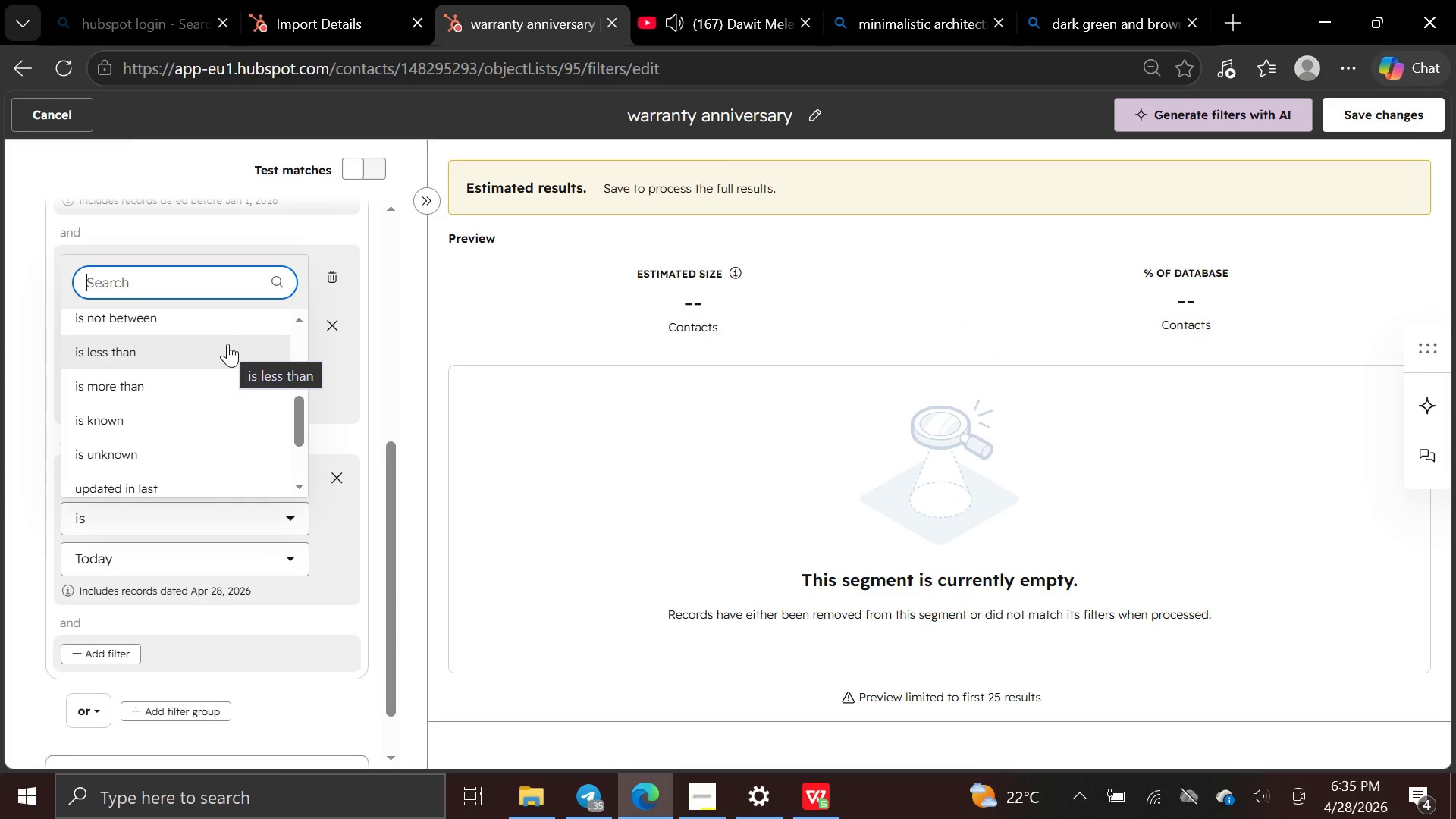 
left_click([228, 344])
 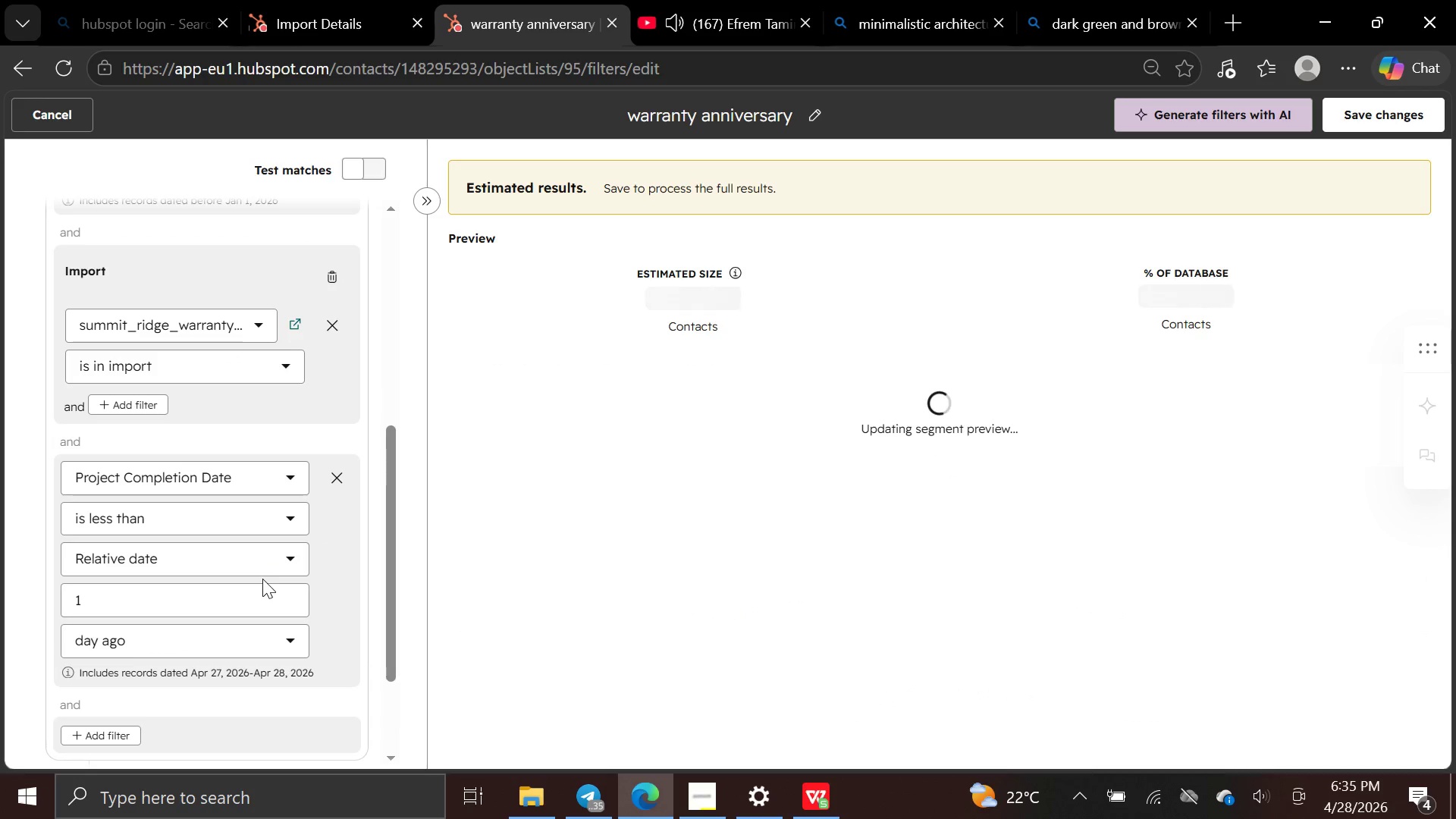 
left_click([246, 596])
 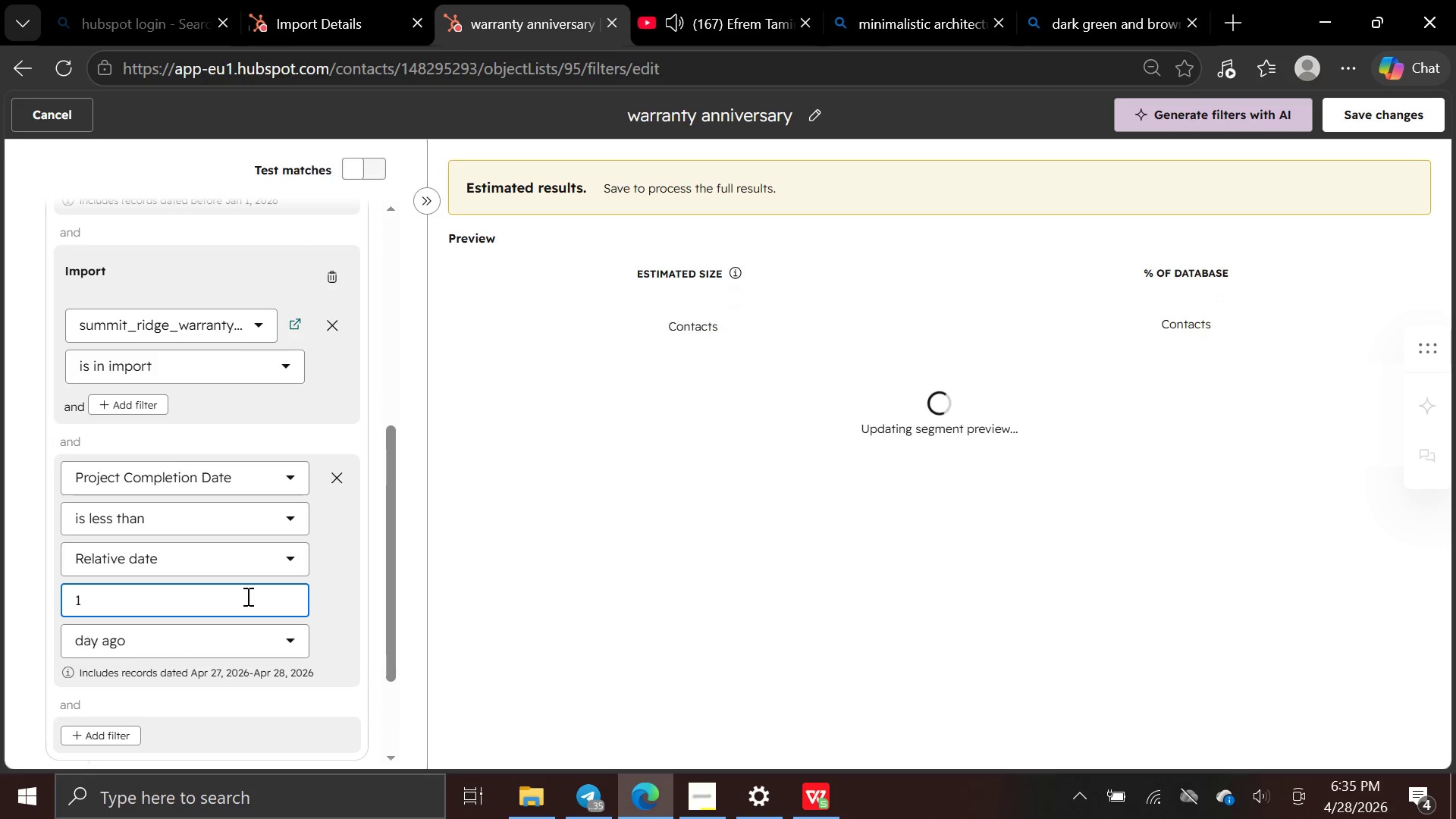 
key(Backspace)
type(365)
 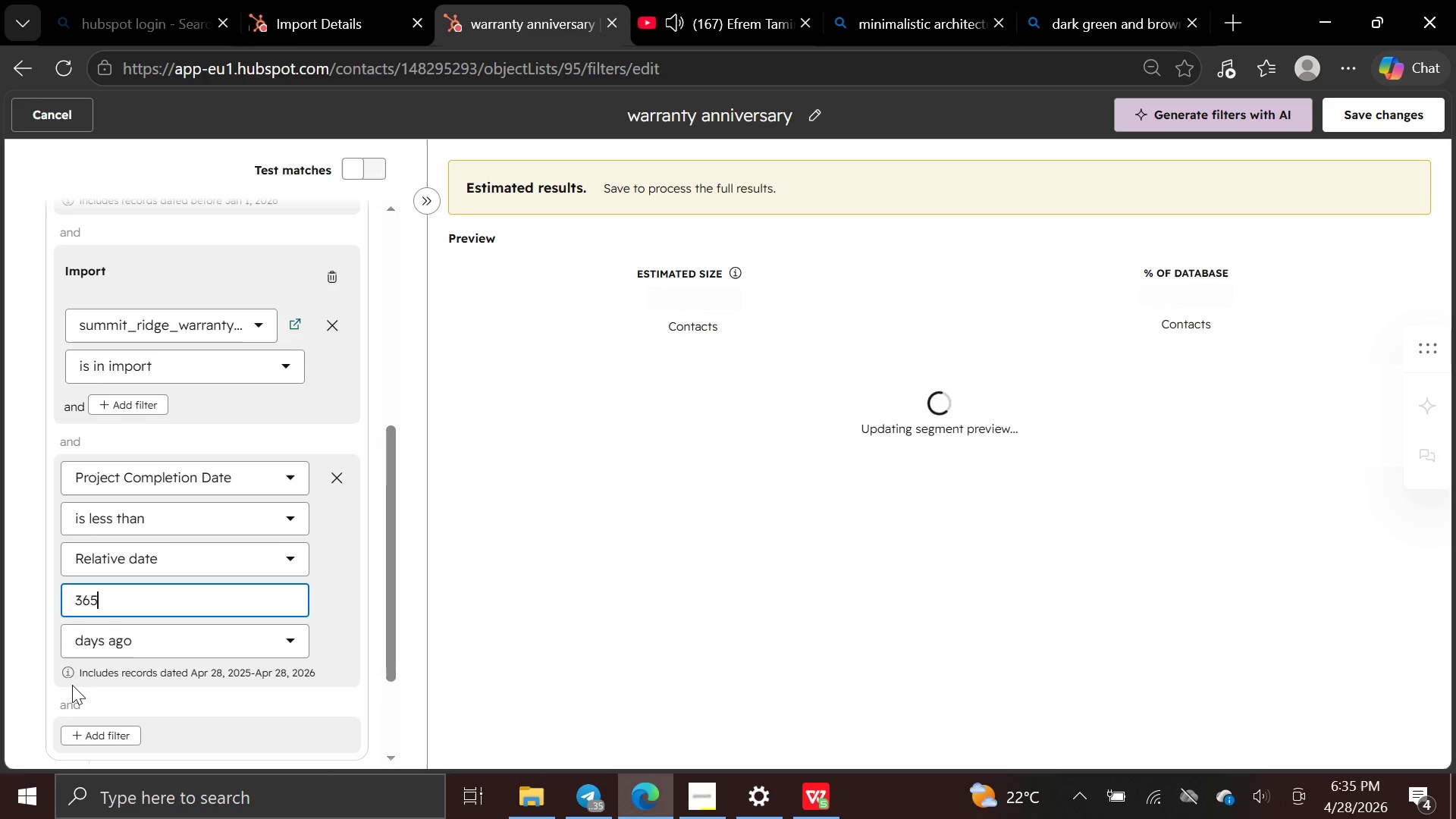 
left_click([64, 670])
 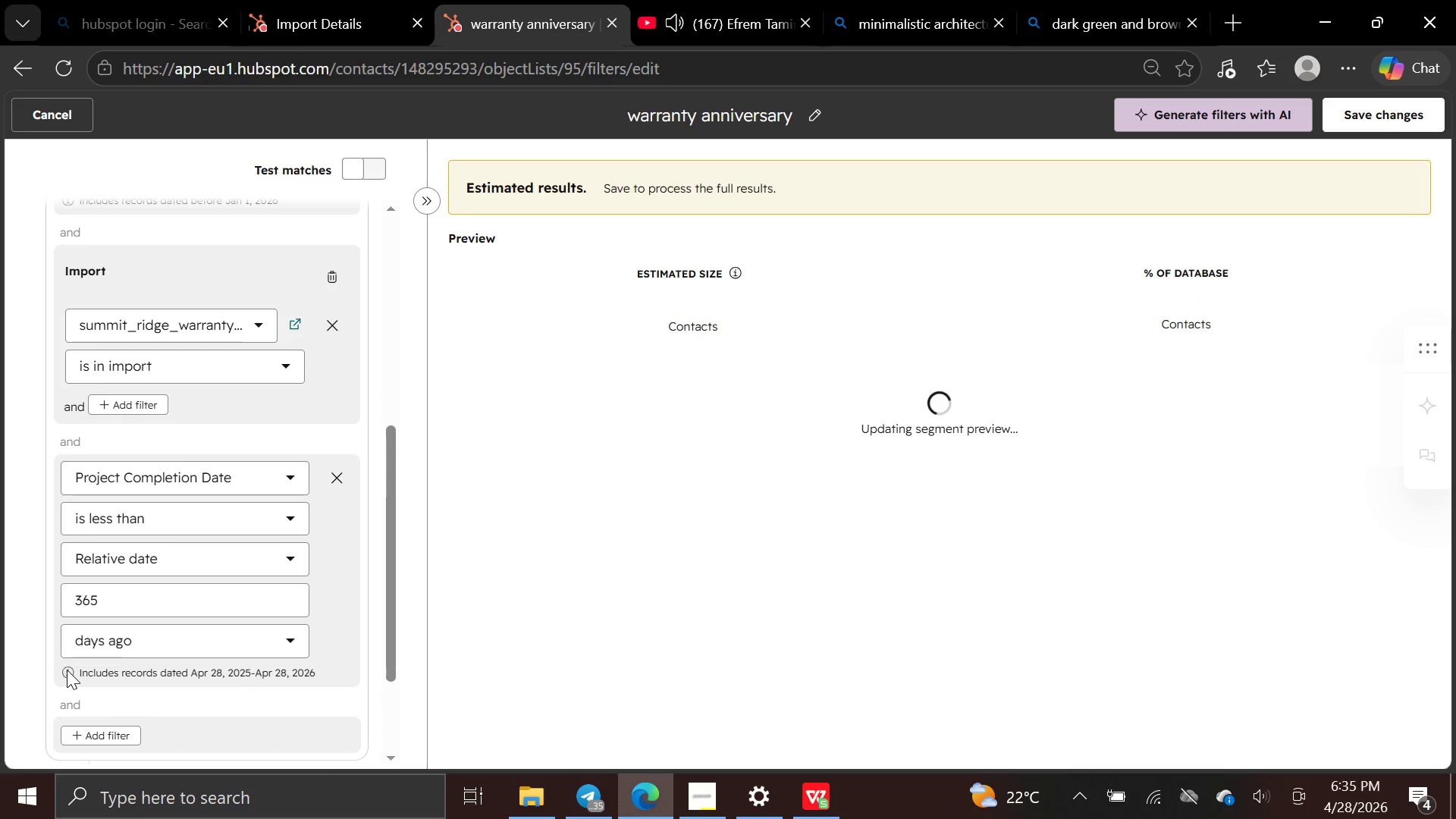 
double_click([67, 670])
 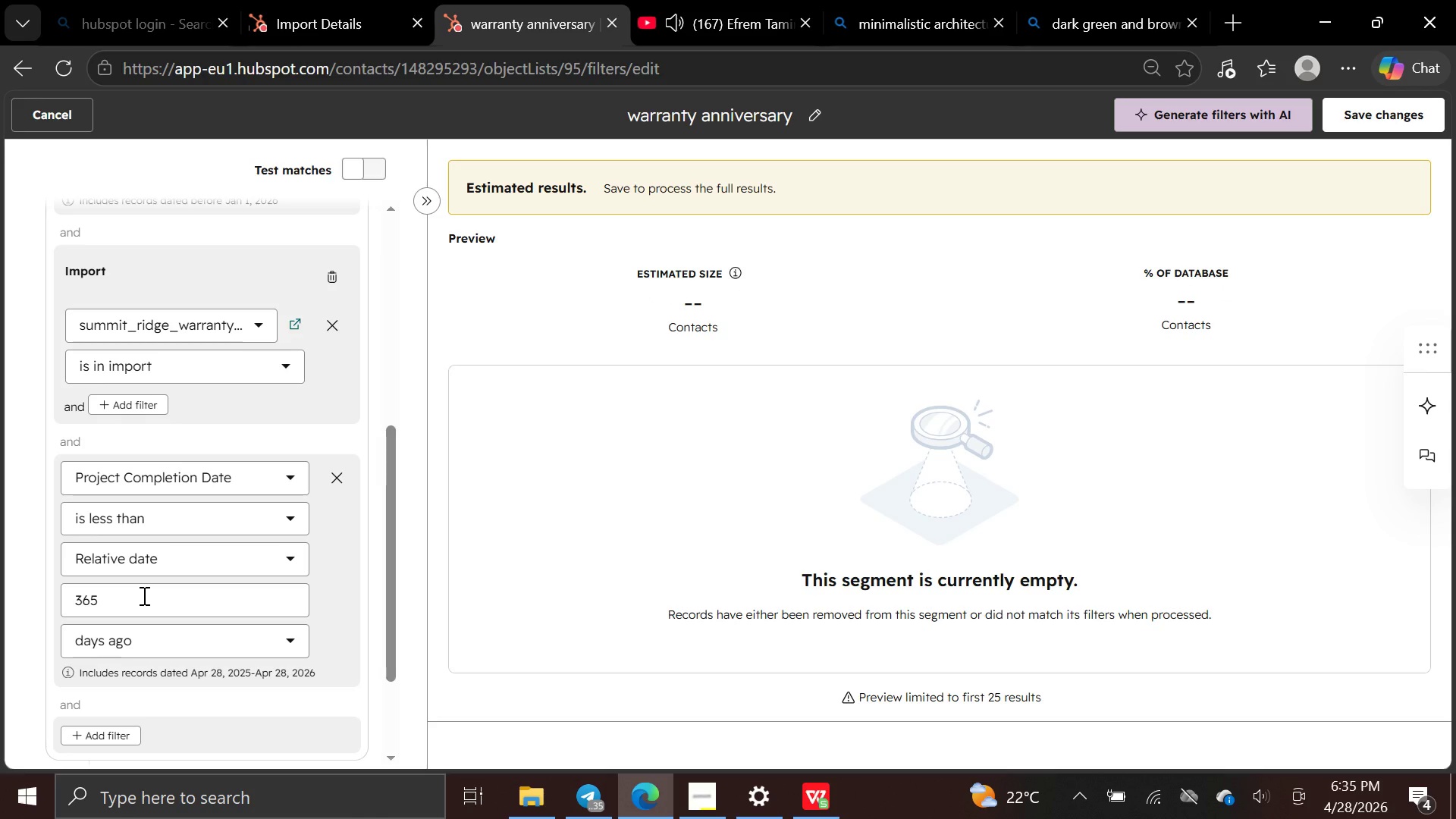 
wait(22.52)
 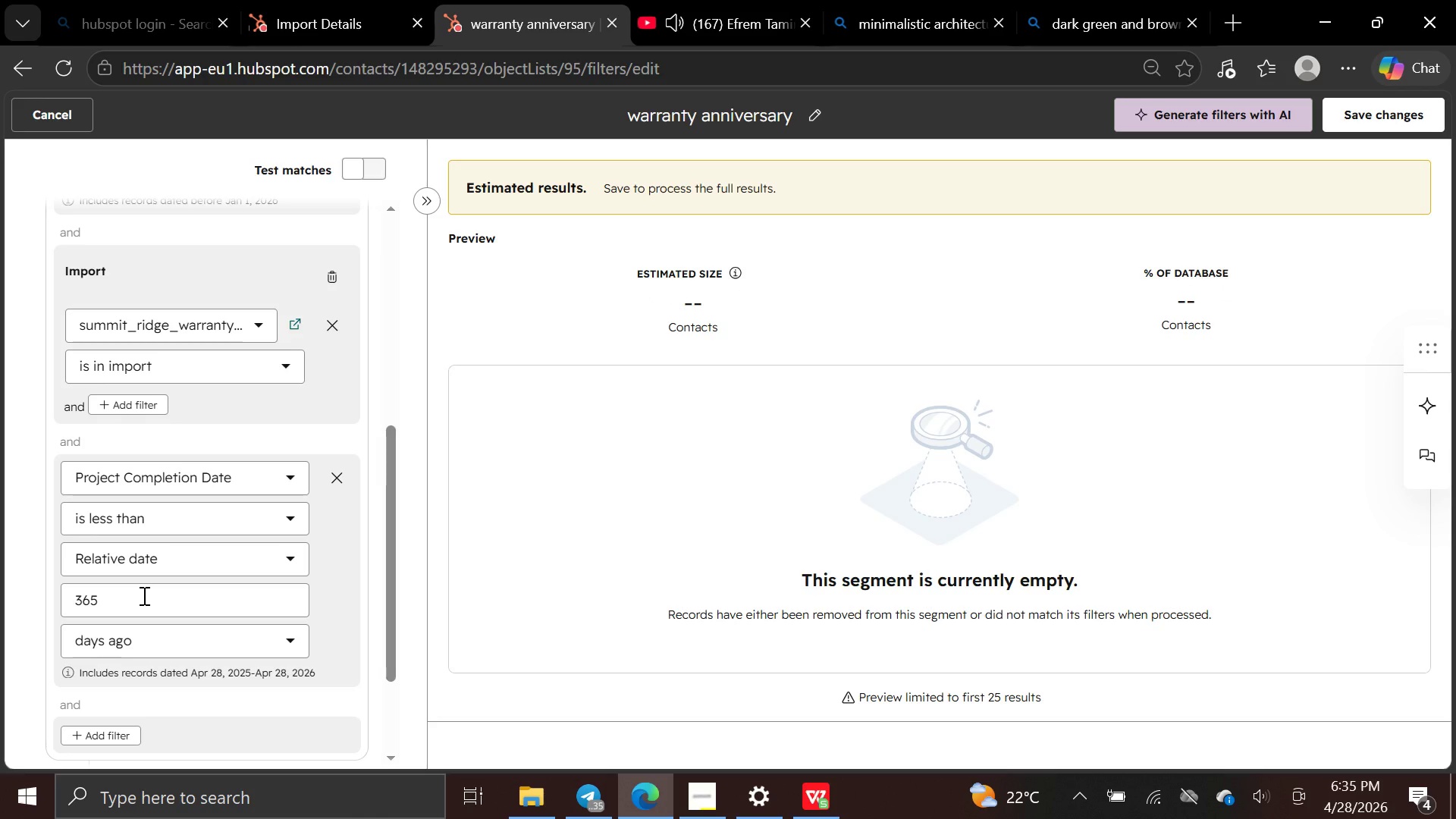 
left_click([143, 595])
 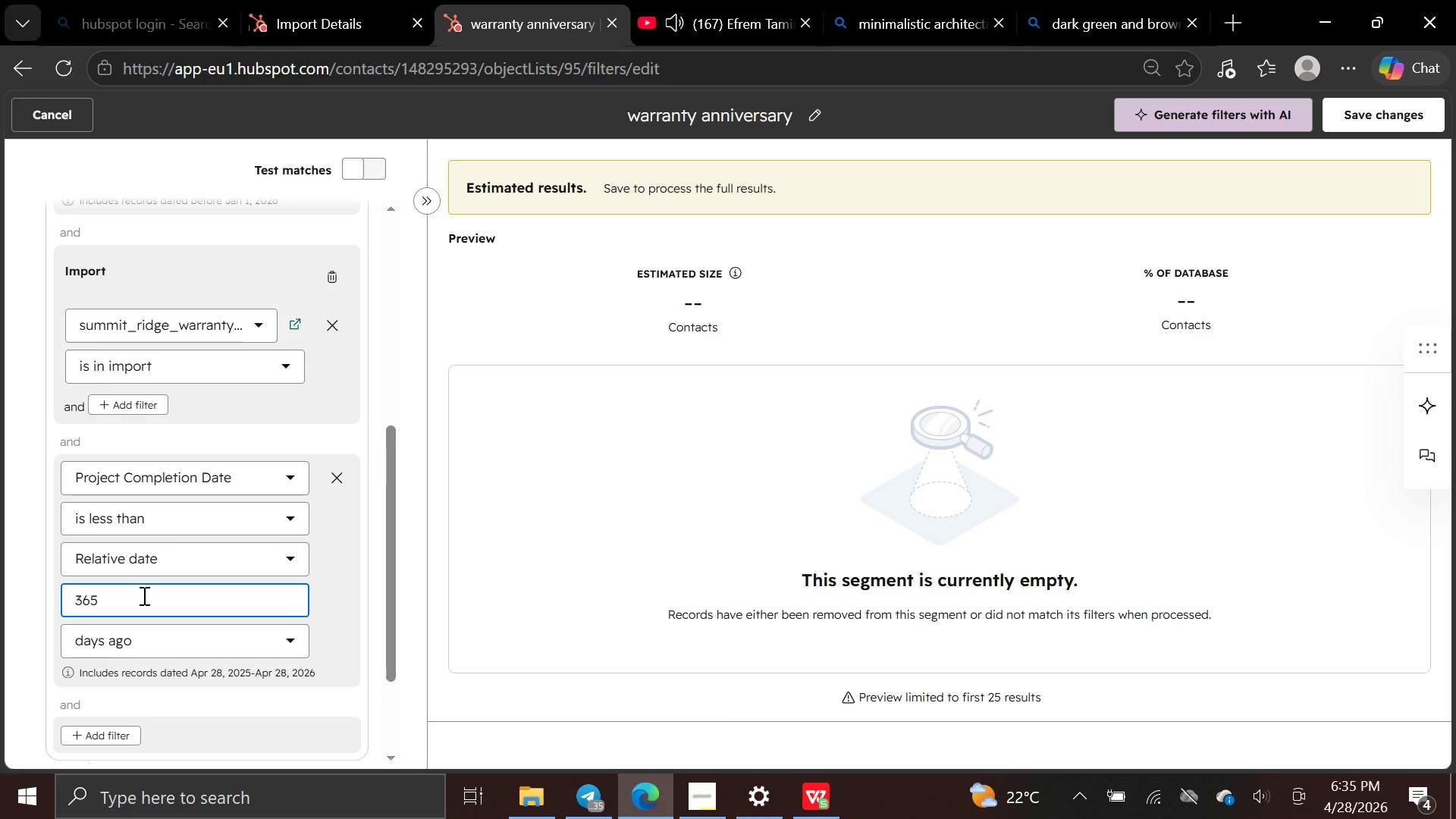 
key(Backspace)
key(Backspace)
key(Backspace)
key(Backspace)
type(1095)
 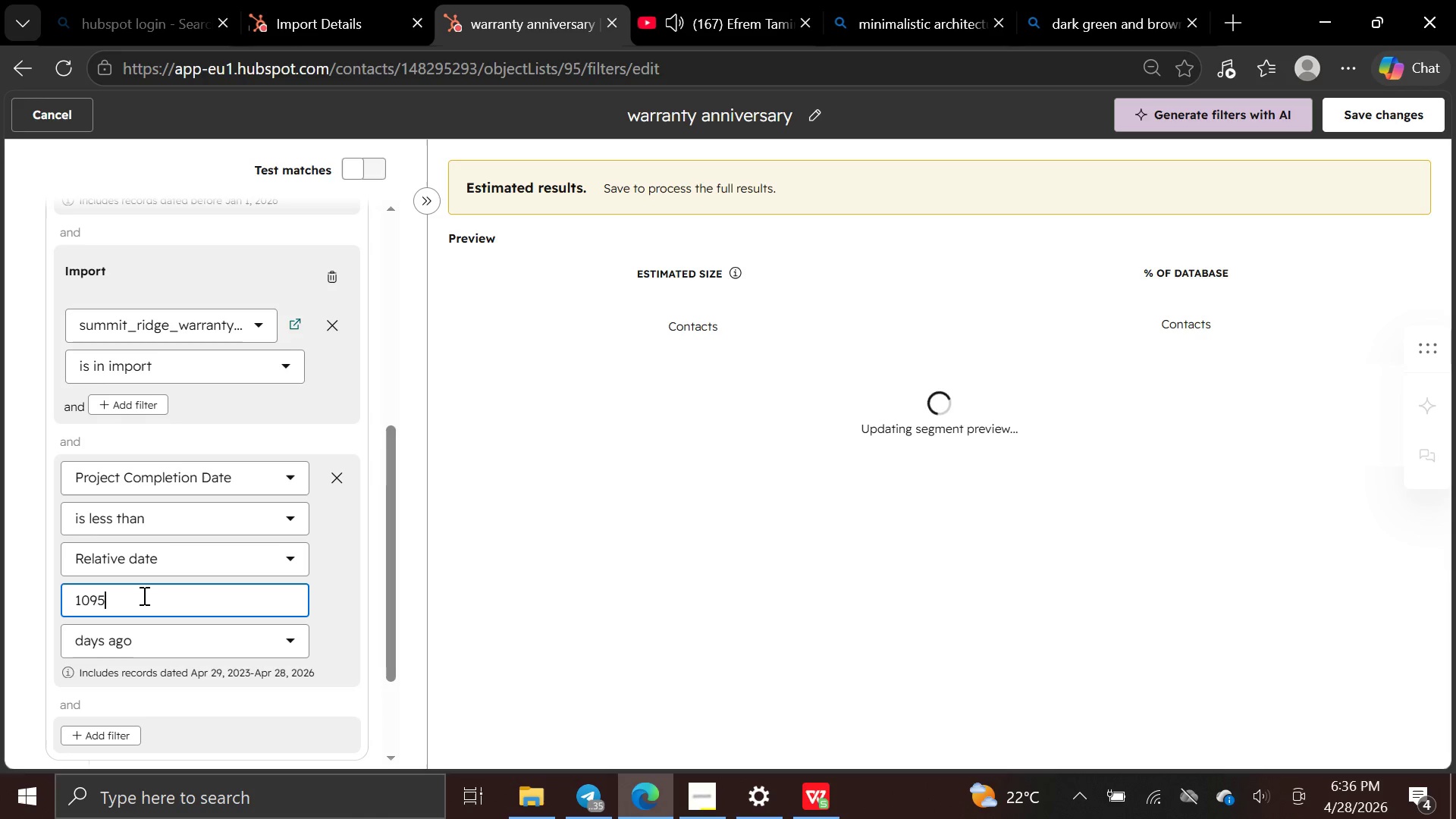 
wait(10.8)
 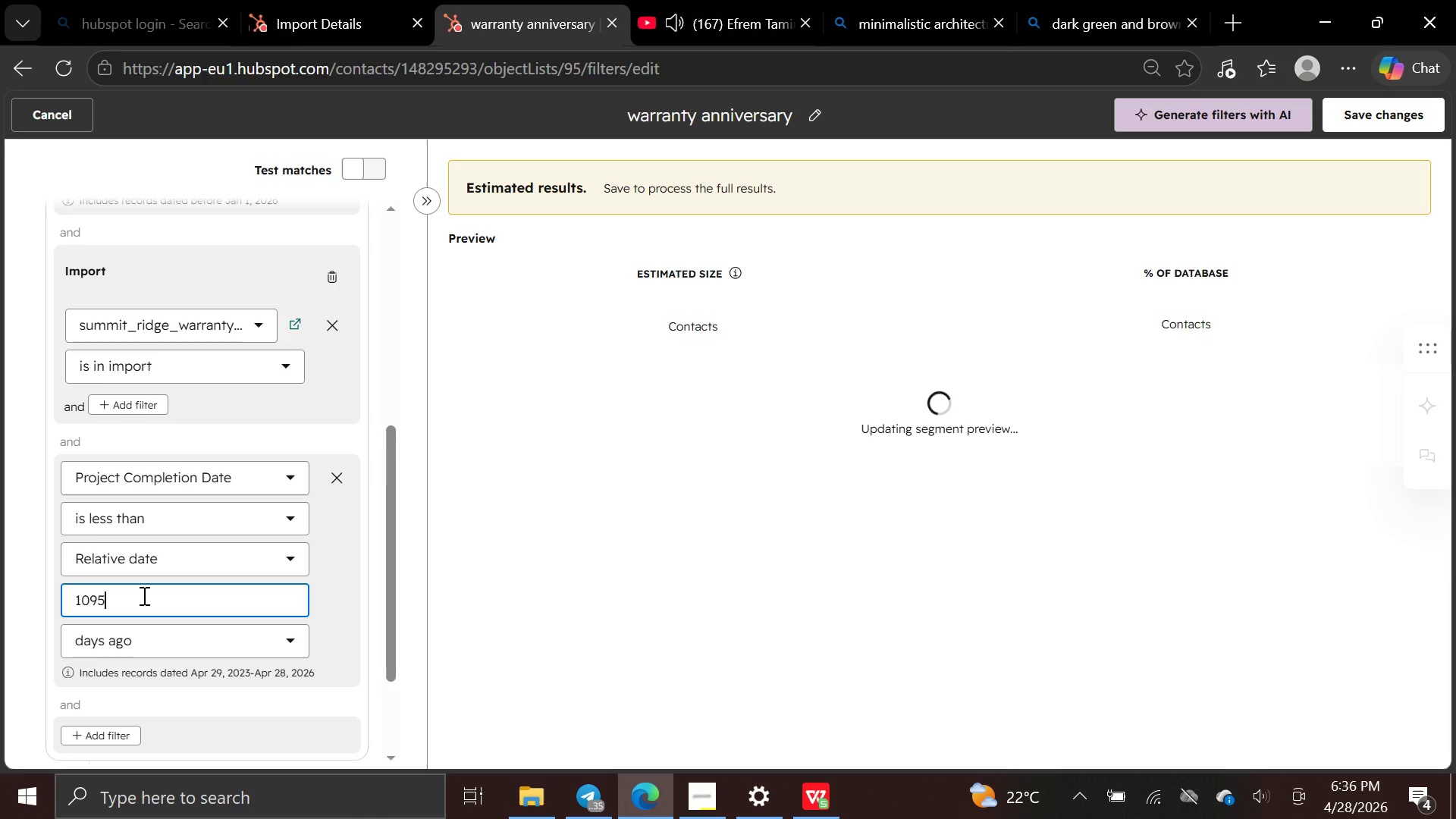 
left_click([814, 801])
 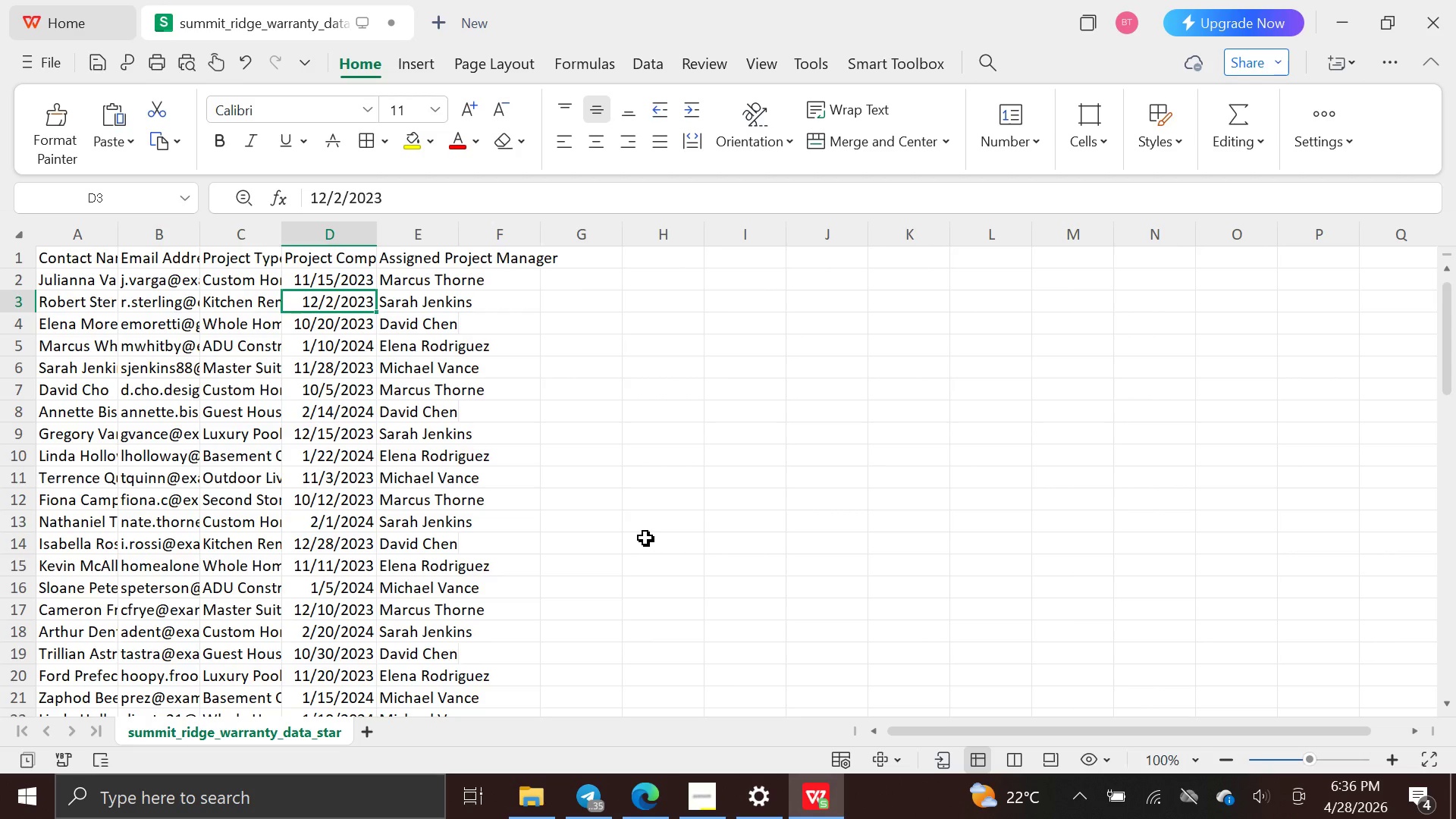 
scroll: coordinate [645, 537], scroll_direction: down, amount: 14.0
 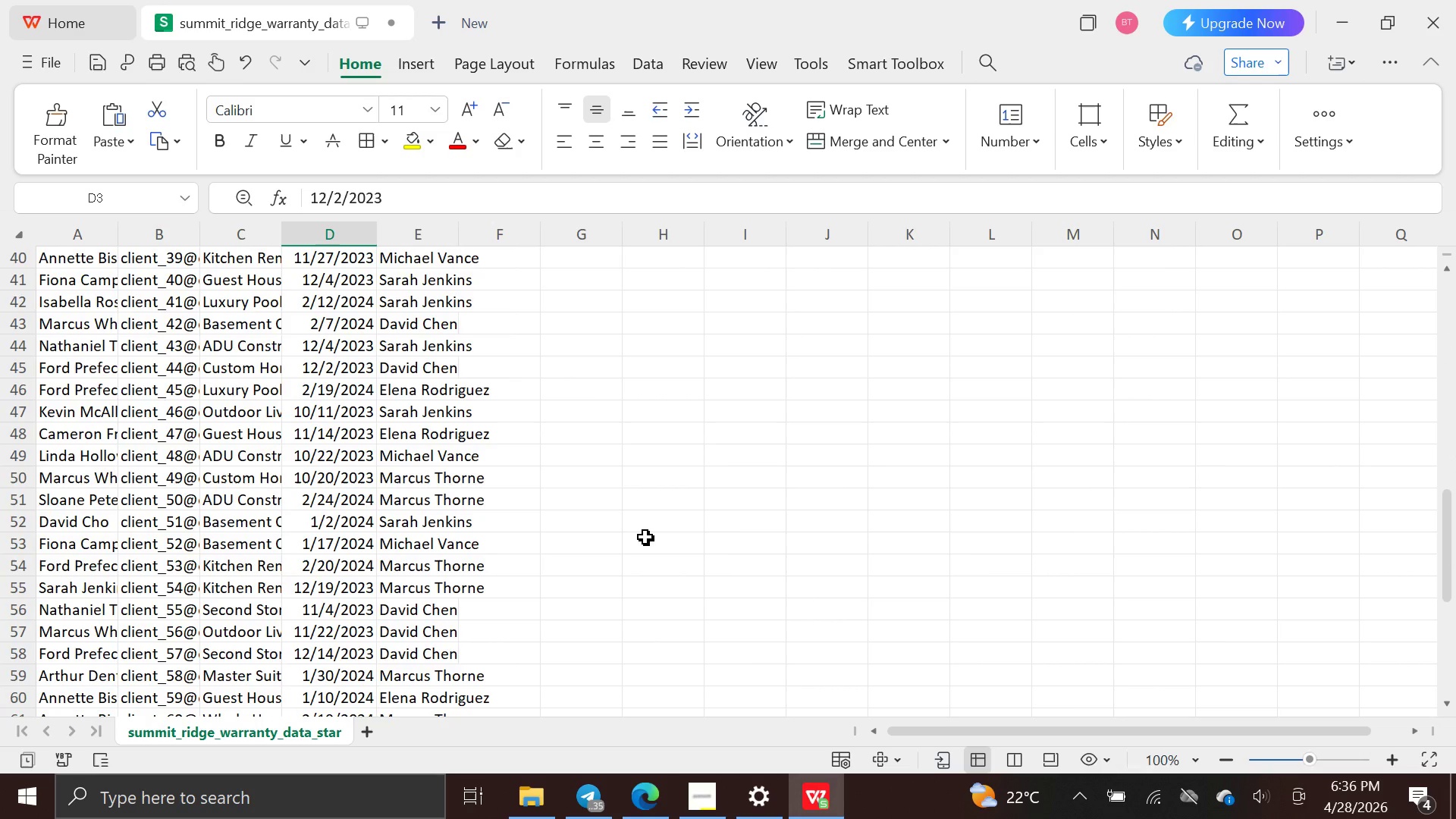 
scroll: coordinate [645, 537], scroll_direction: up, amount: 26.0
 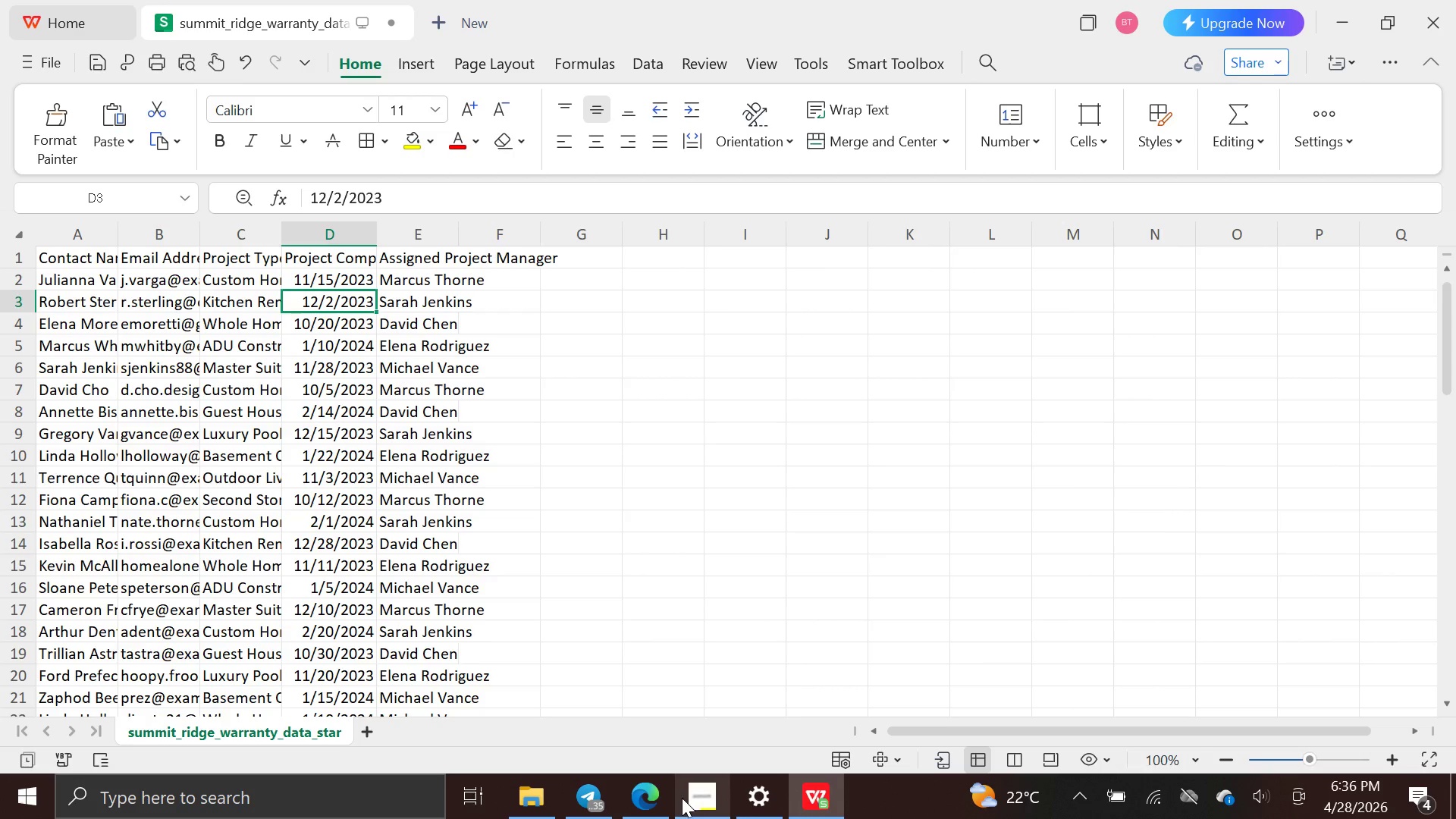 
left_click([695, 805])